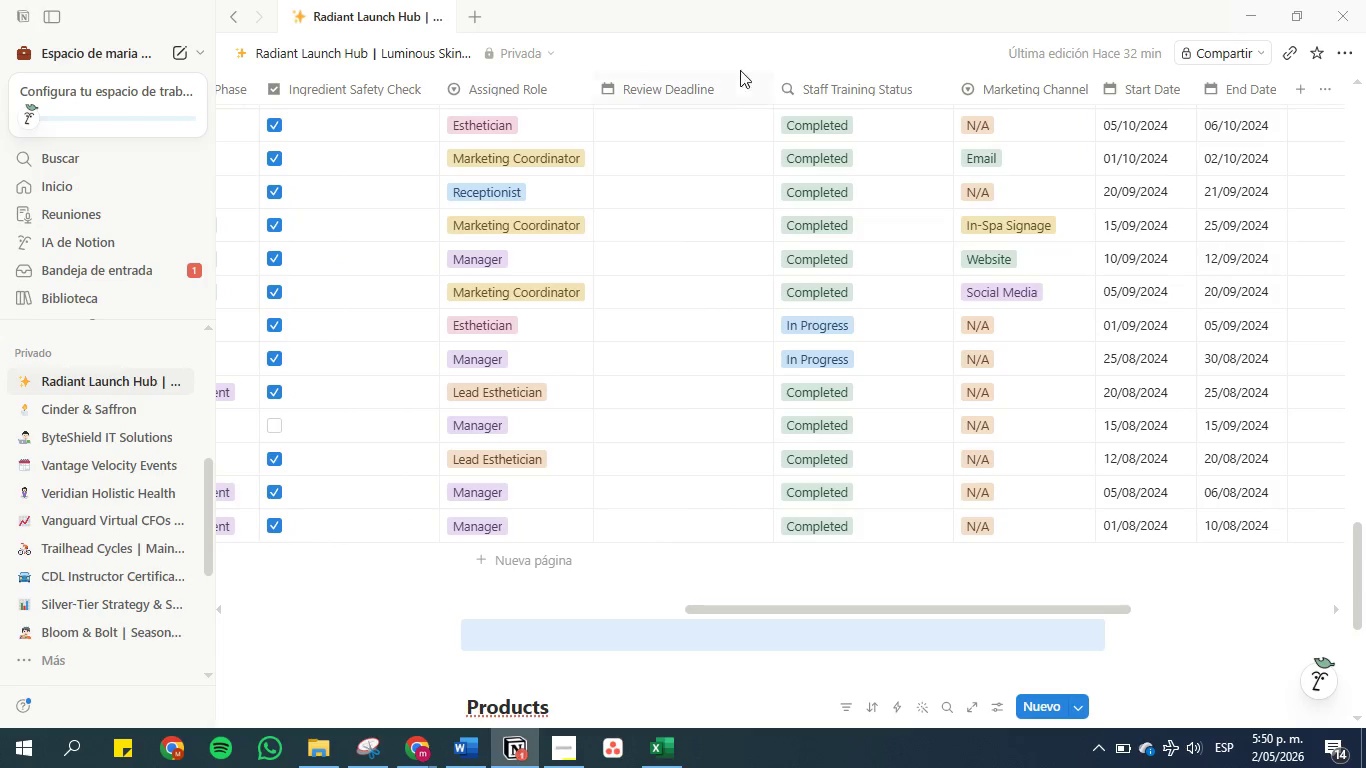 
left_click([716, 80])
 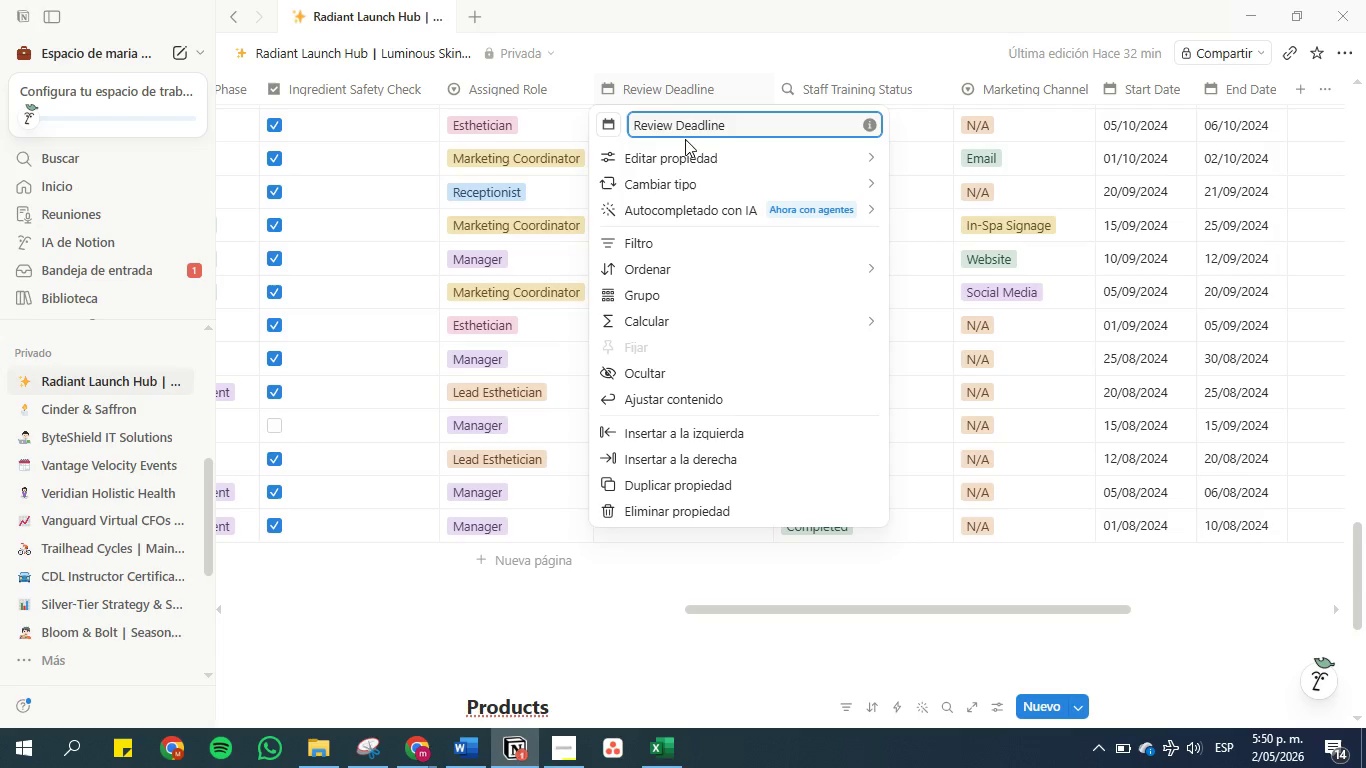 
left_click([689, 157])
 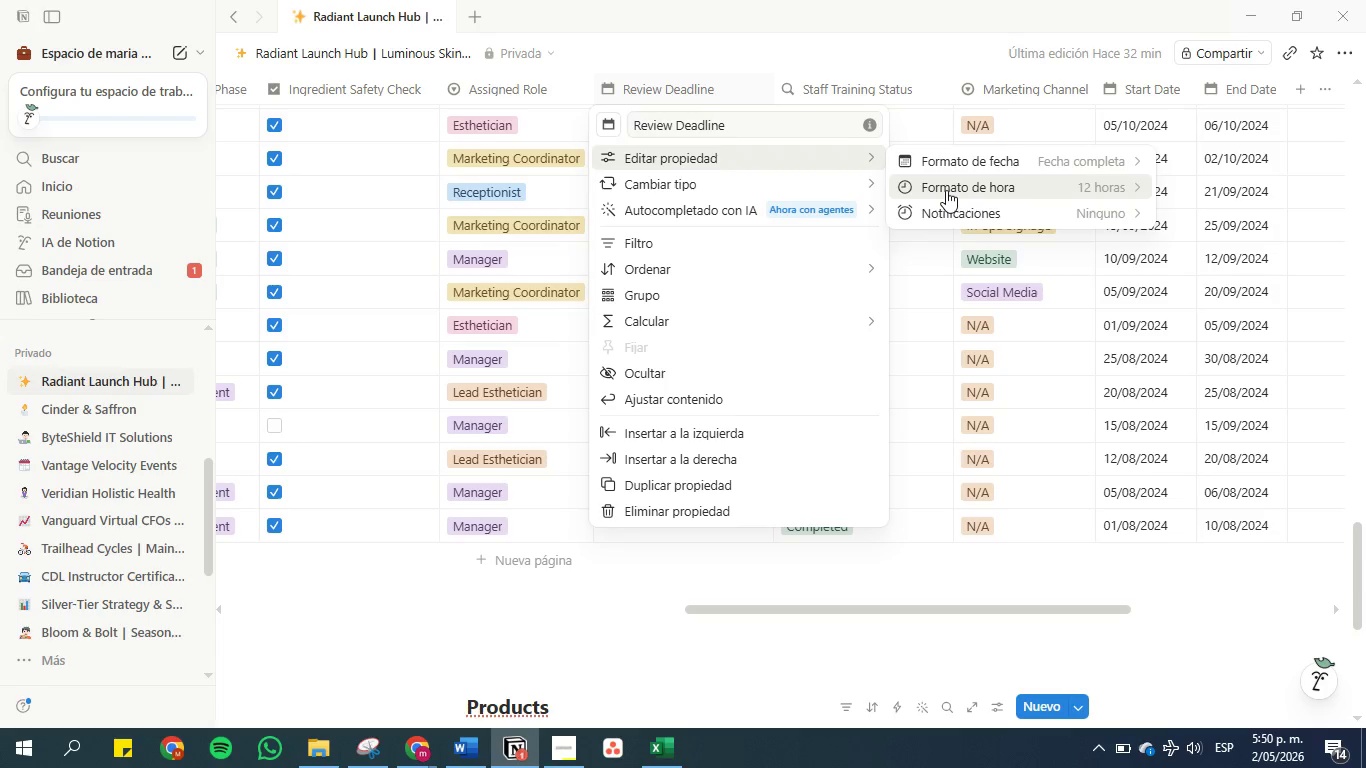 
left_click([946, 190])
 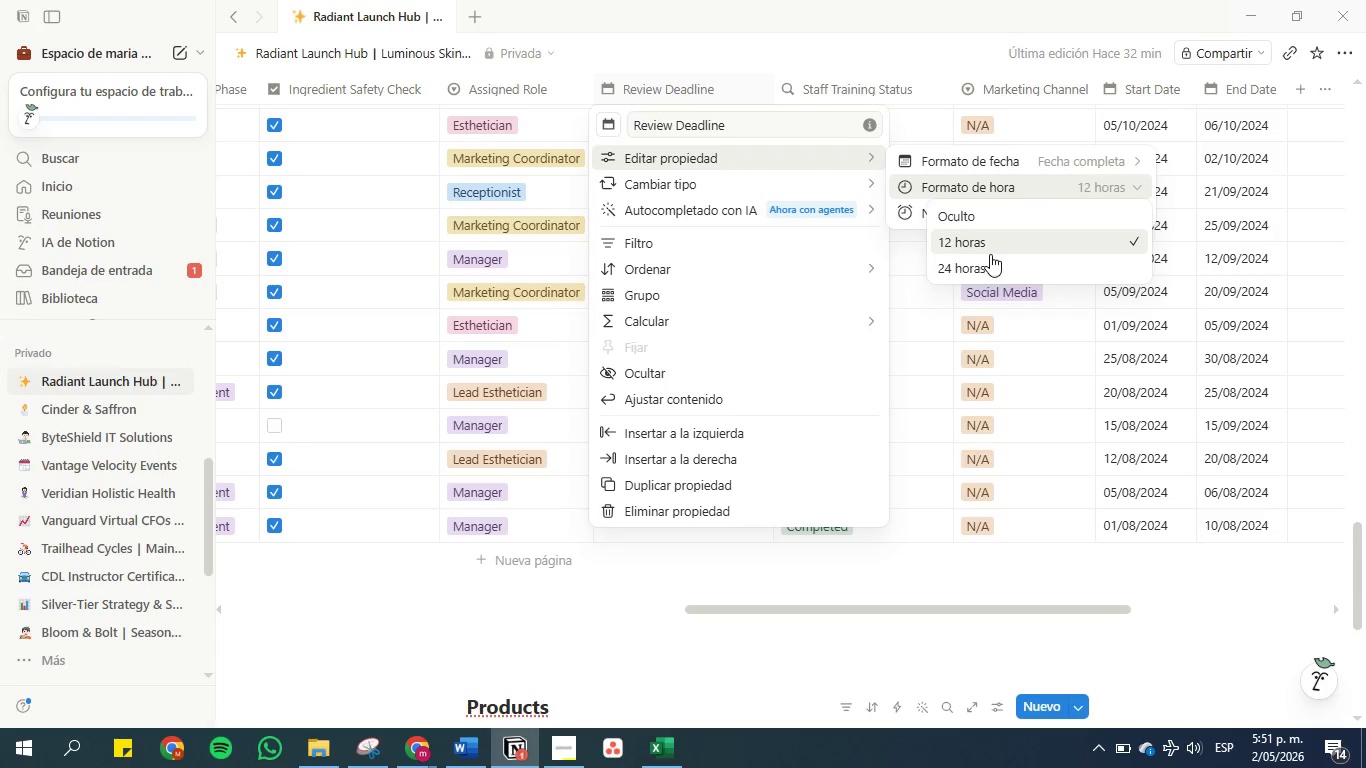 
left_click([987, 270])
 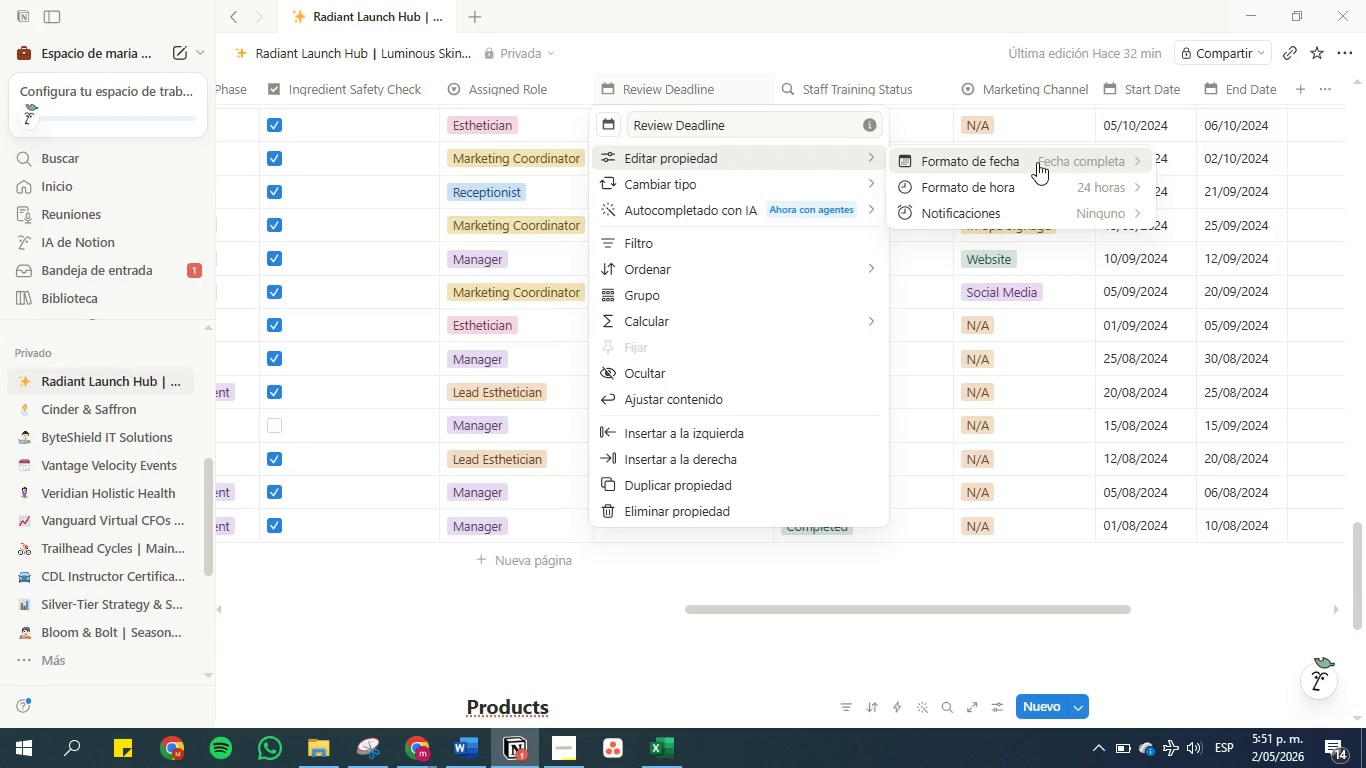 
left_click([1037, 162])
 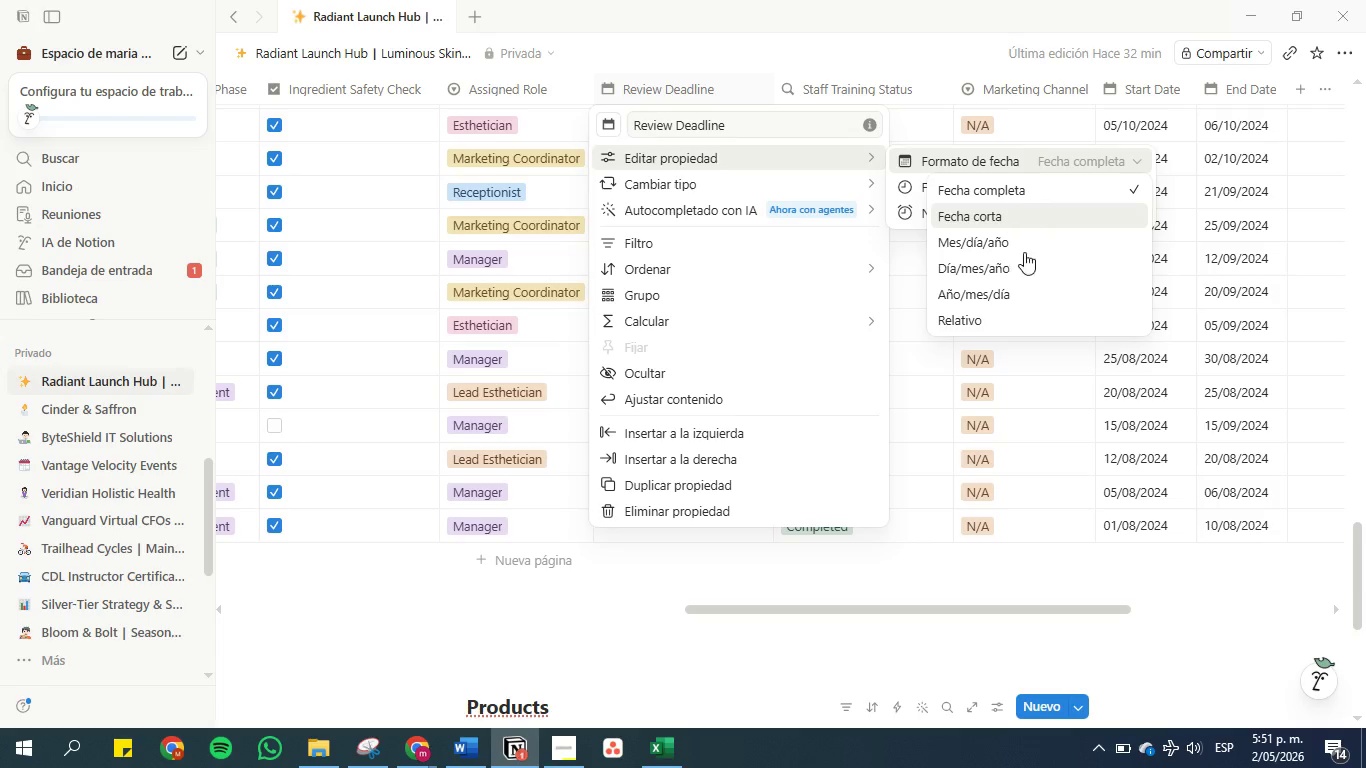 
left_click([1024, 266])
 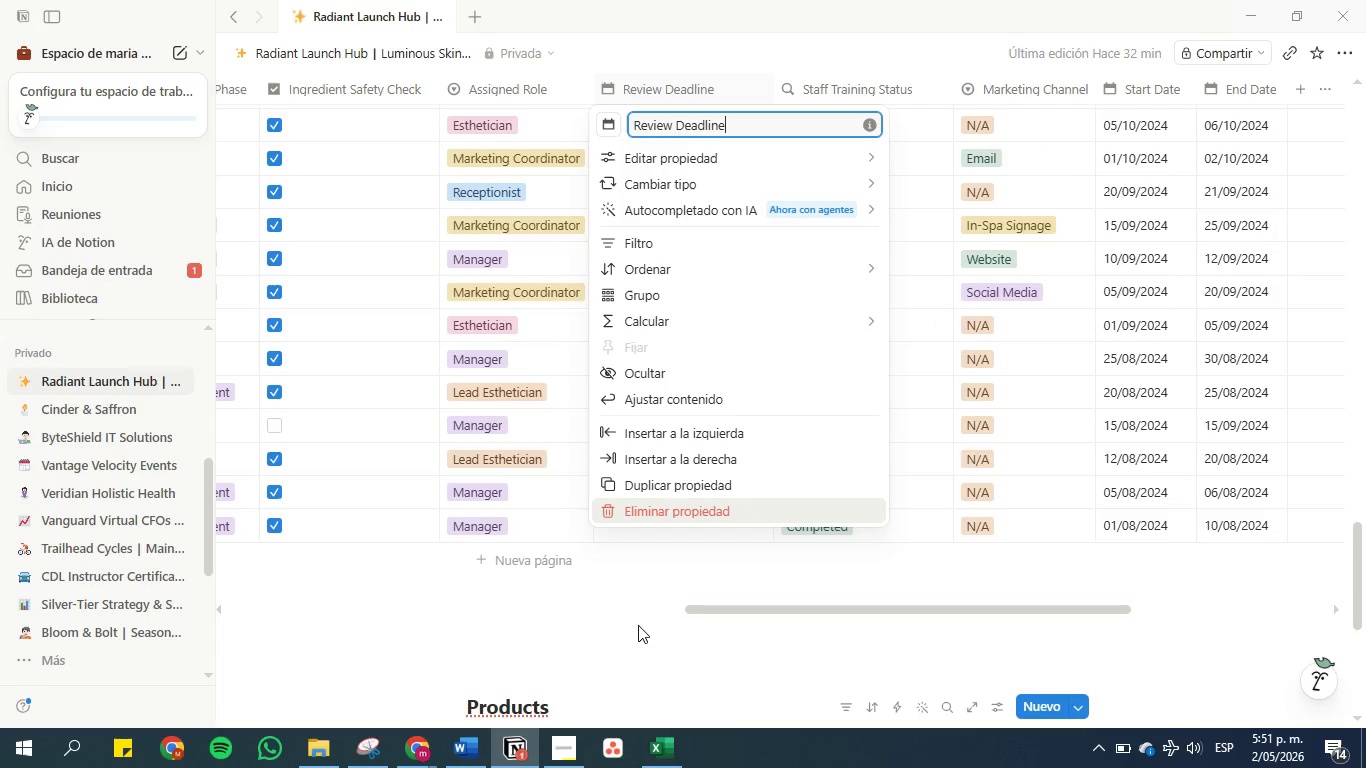 
left_click([652, 616])
 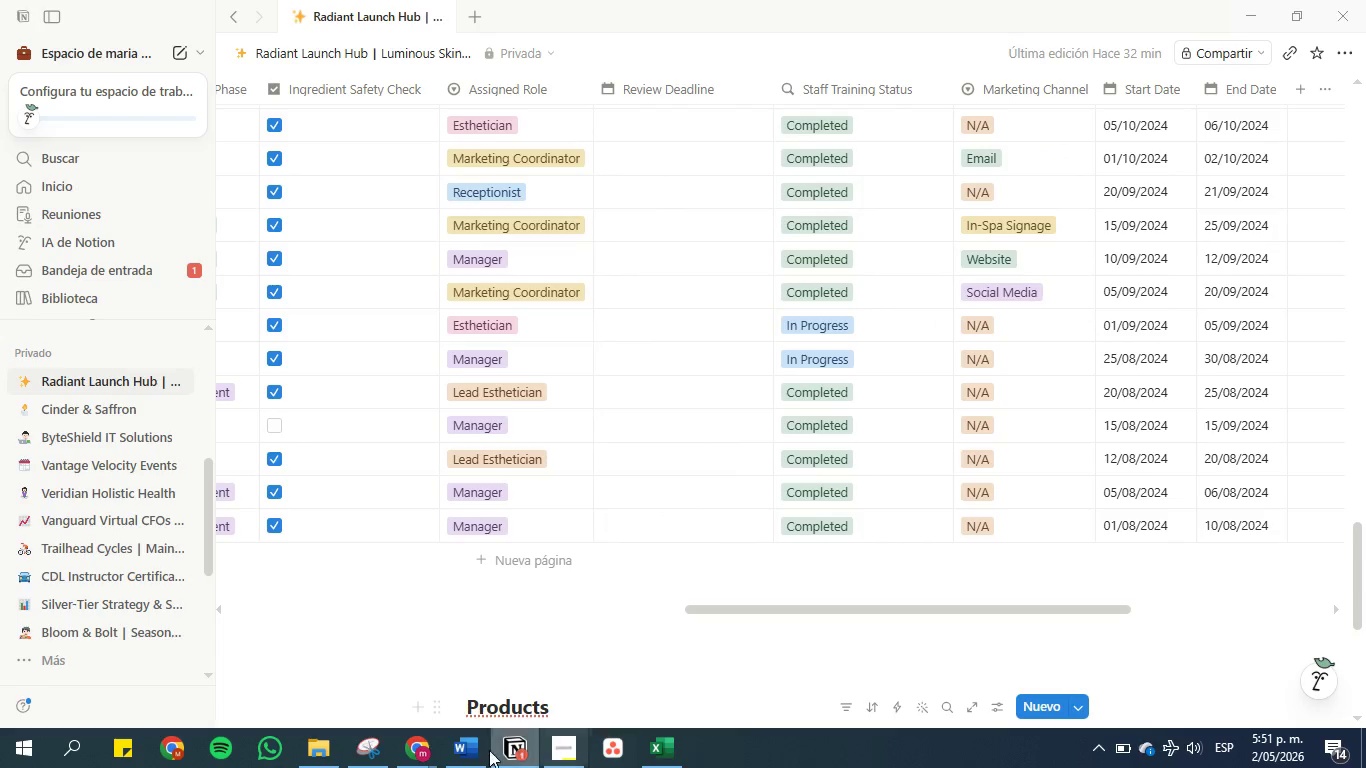 
left_click([476, 750])
 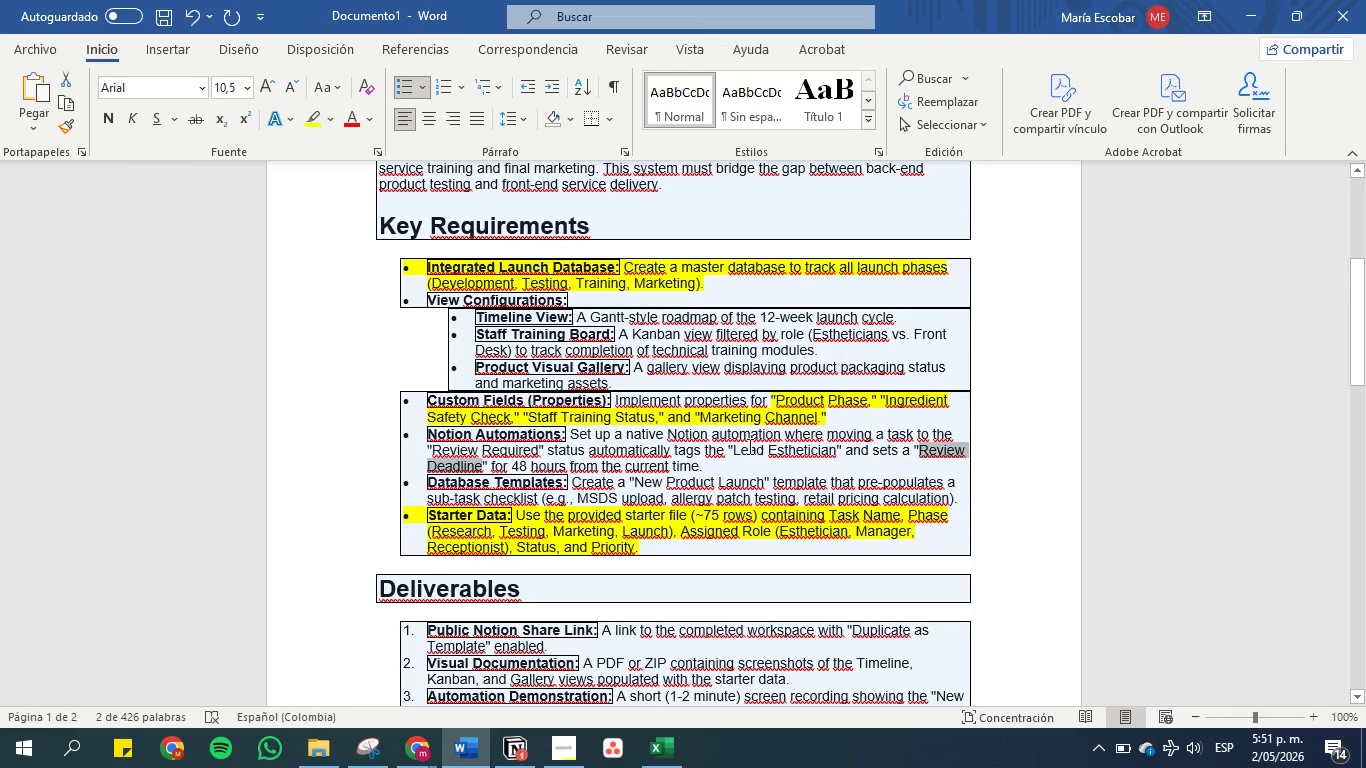 
left_click([798, 451])
 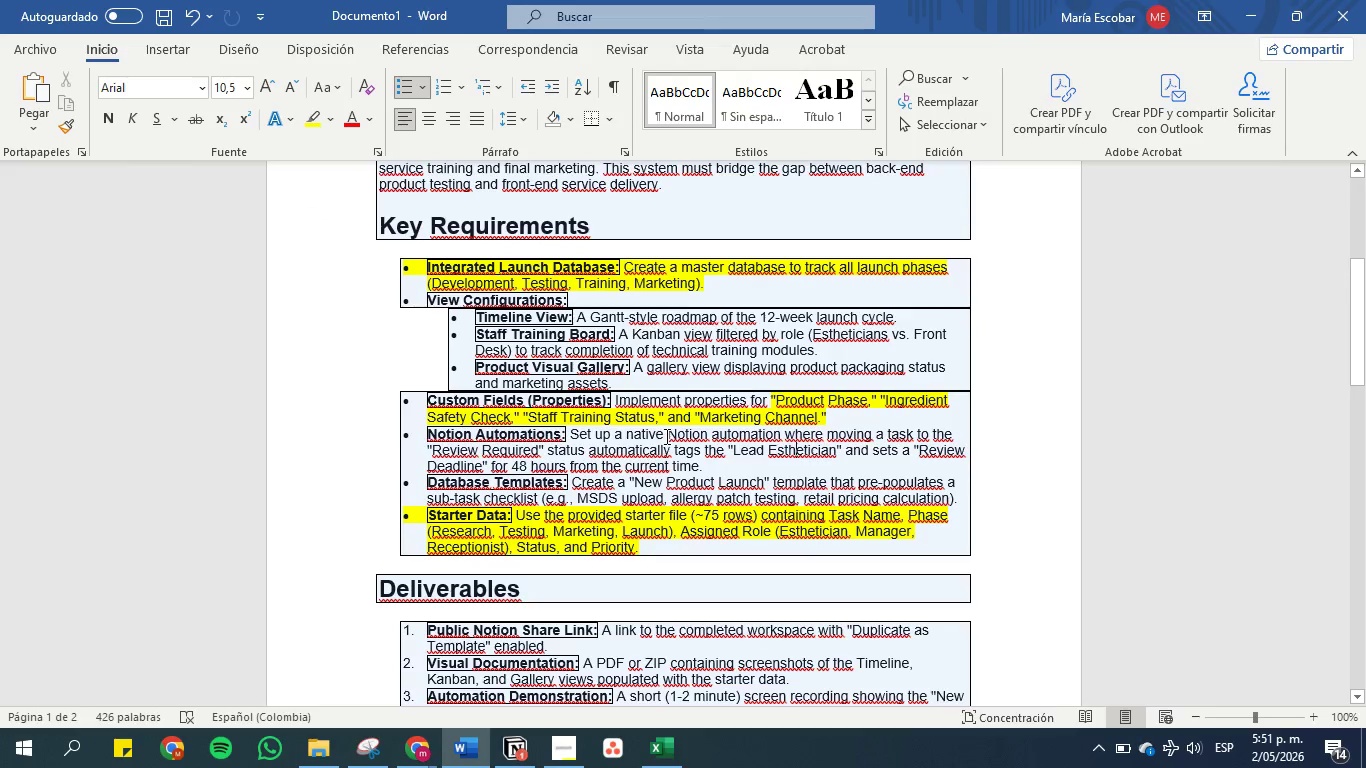 
left_click_drag(start_coordinate=[669, 433], to_coordinate=[837, 463])
 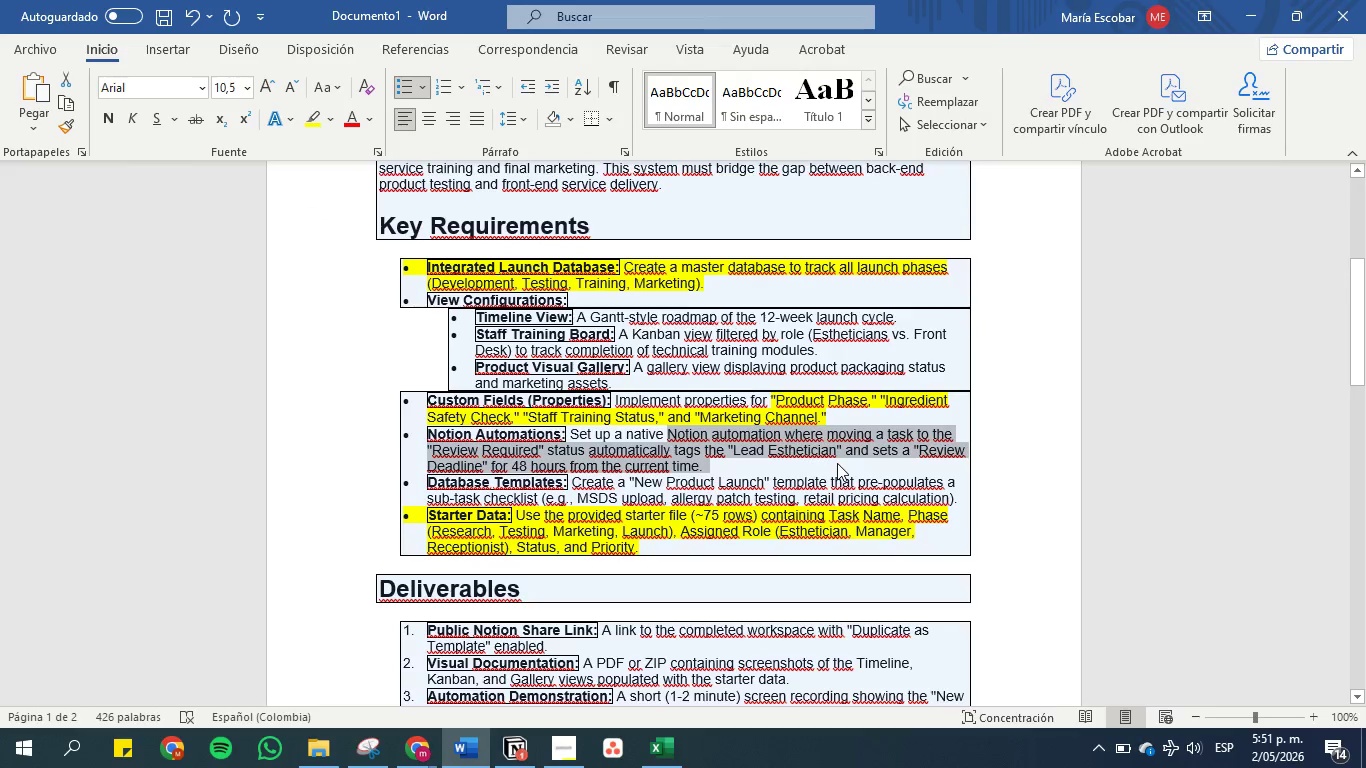 
hold_key(key=ControlLeft, duration=1.27)
 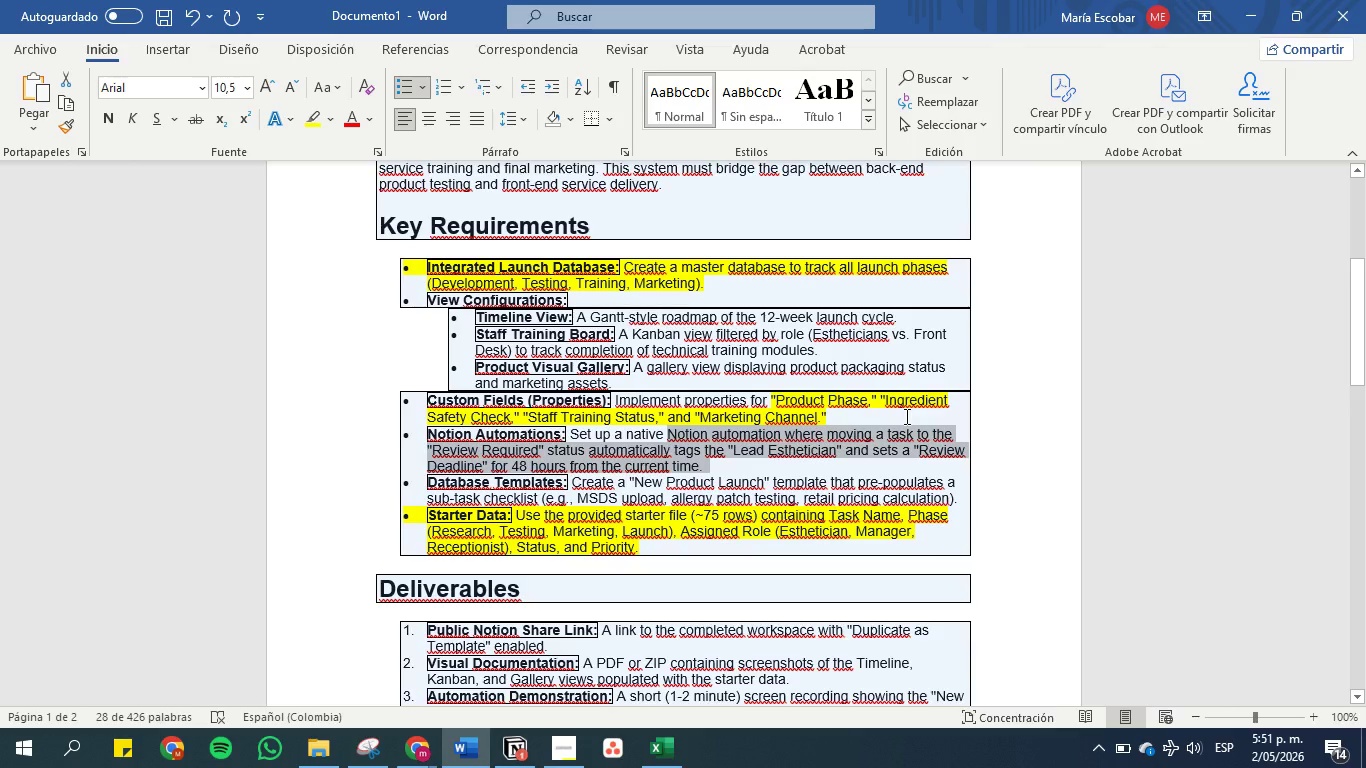 
hold_key(key=C, duration=0.33)
 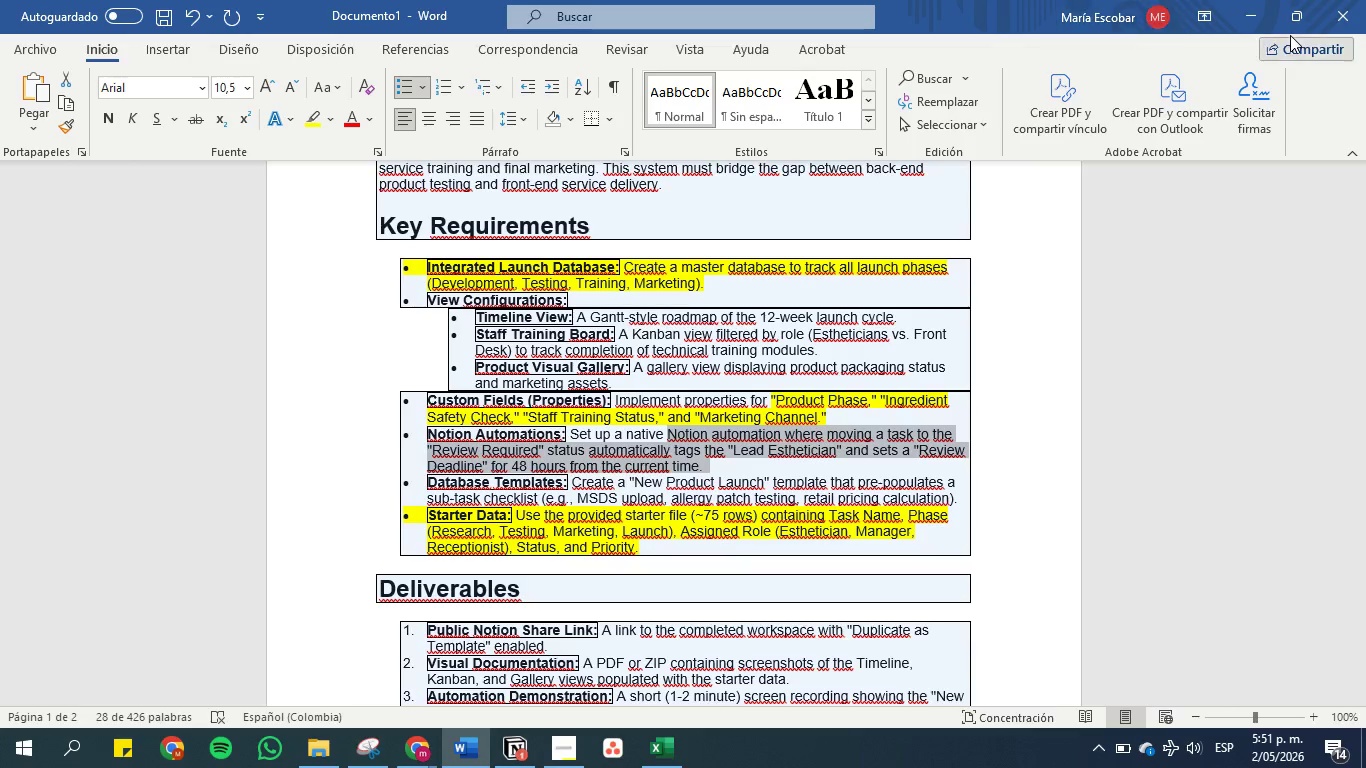 
left_click([1257, 7])
 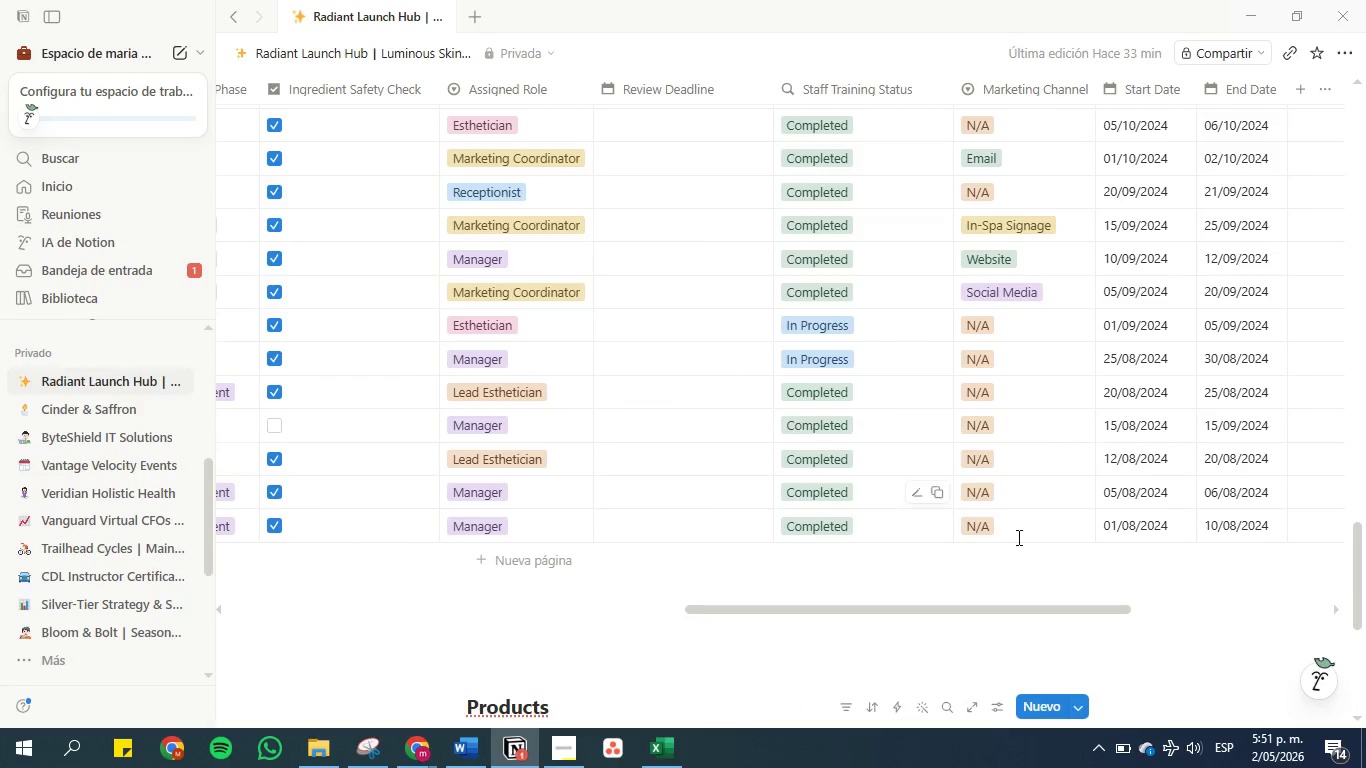 
scroll: coordinate [1032, 386], scroll_direction: up, amount: 25.0
 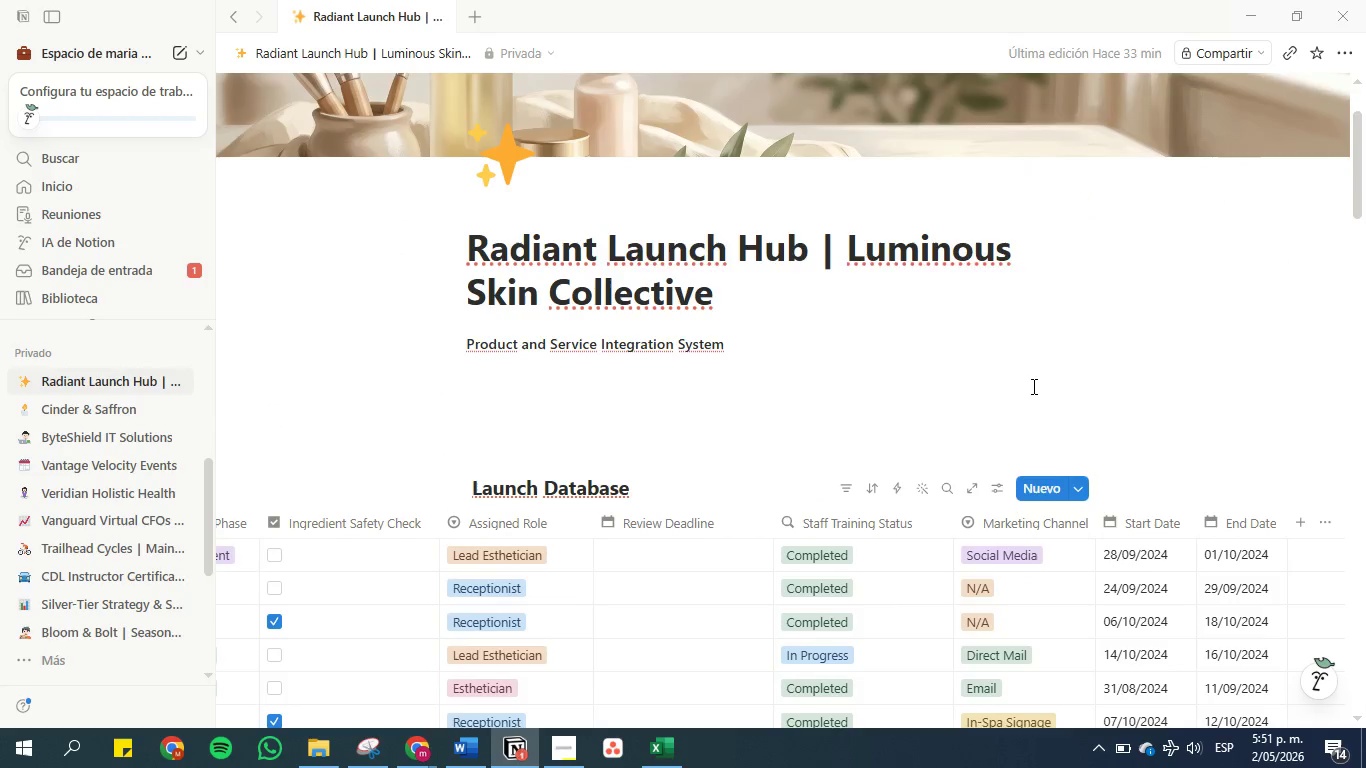 
scroll: coordinate [1032, 386], scroll_direction: down, amount: 1.0
 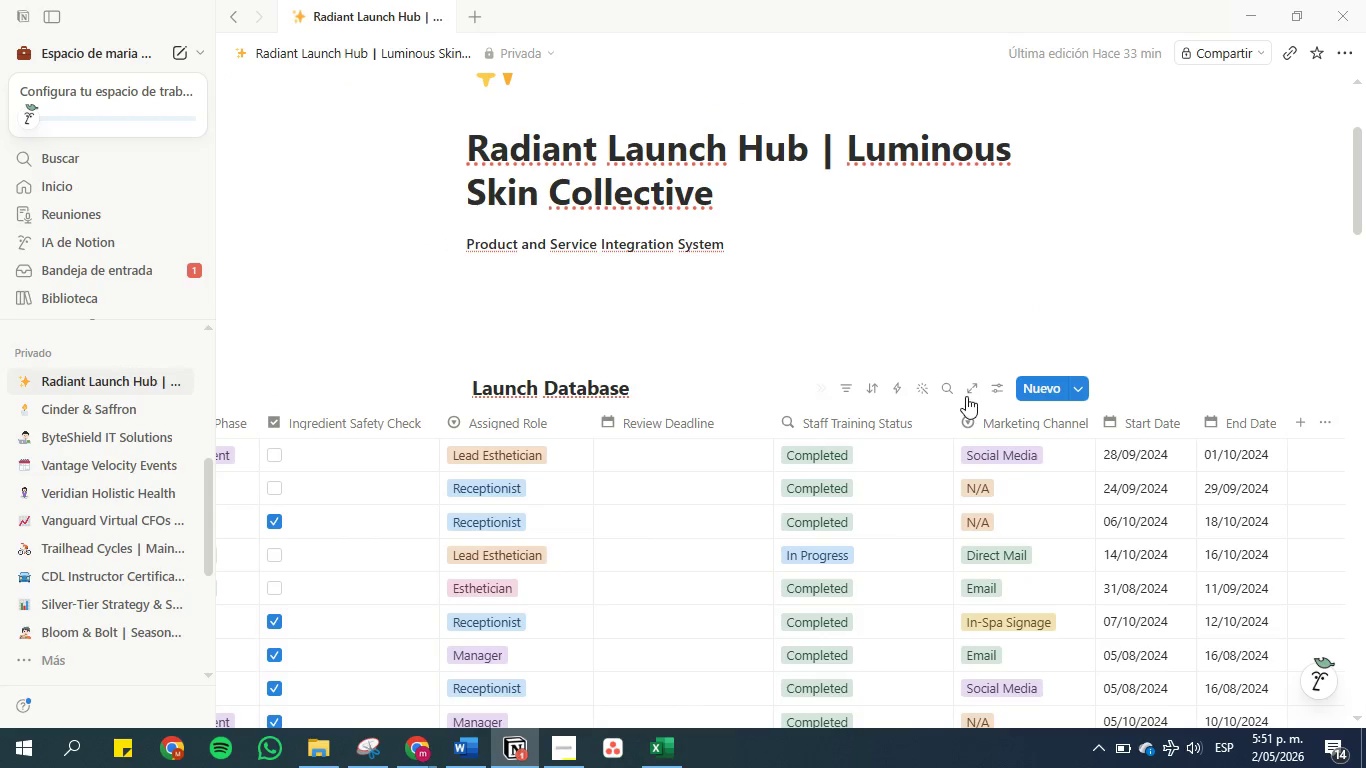 
left_click([903, 385])
 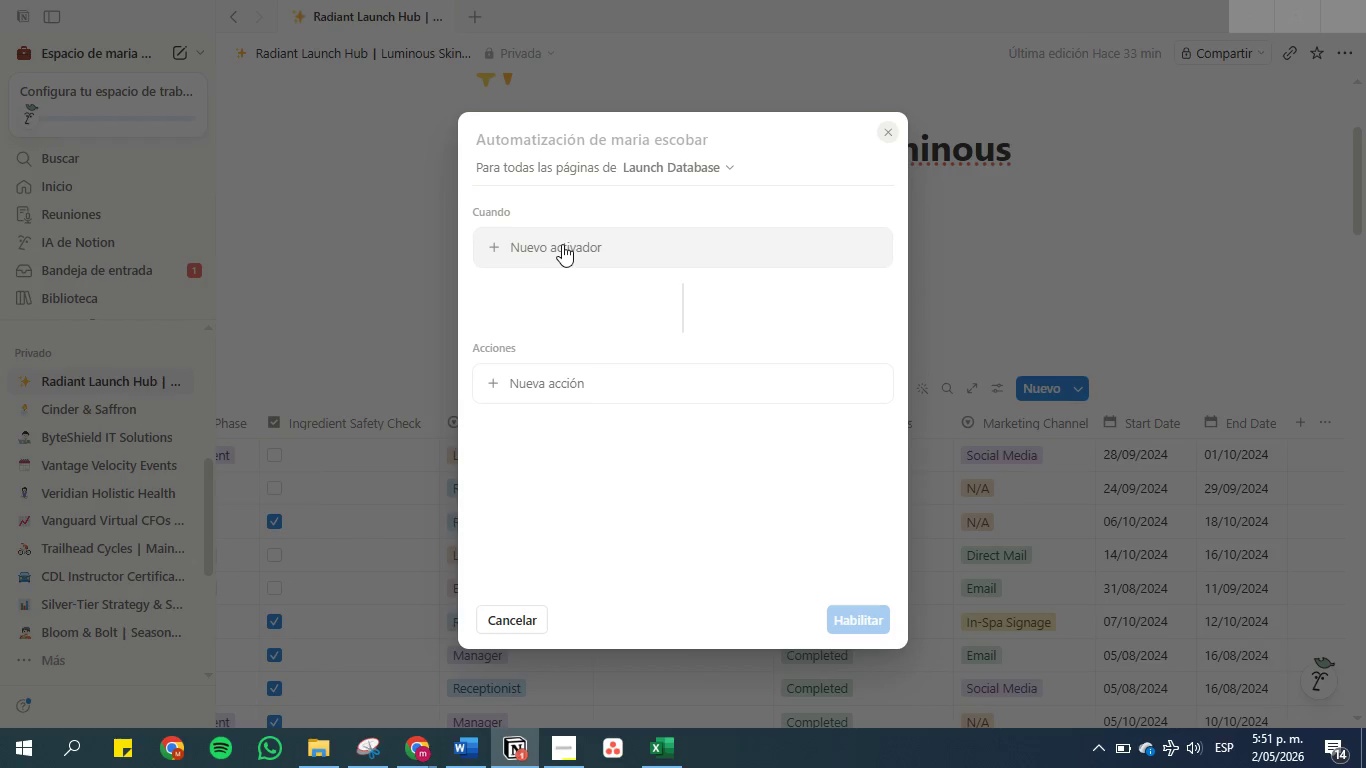 
left_click([566, 132])
 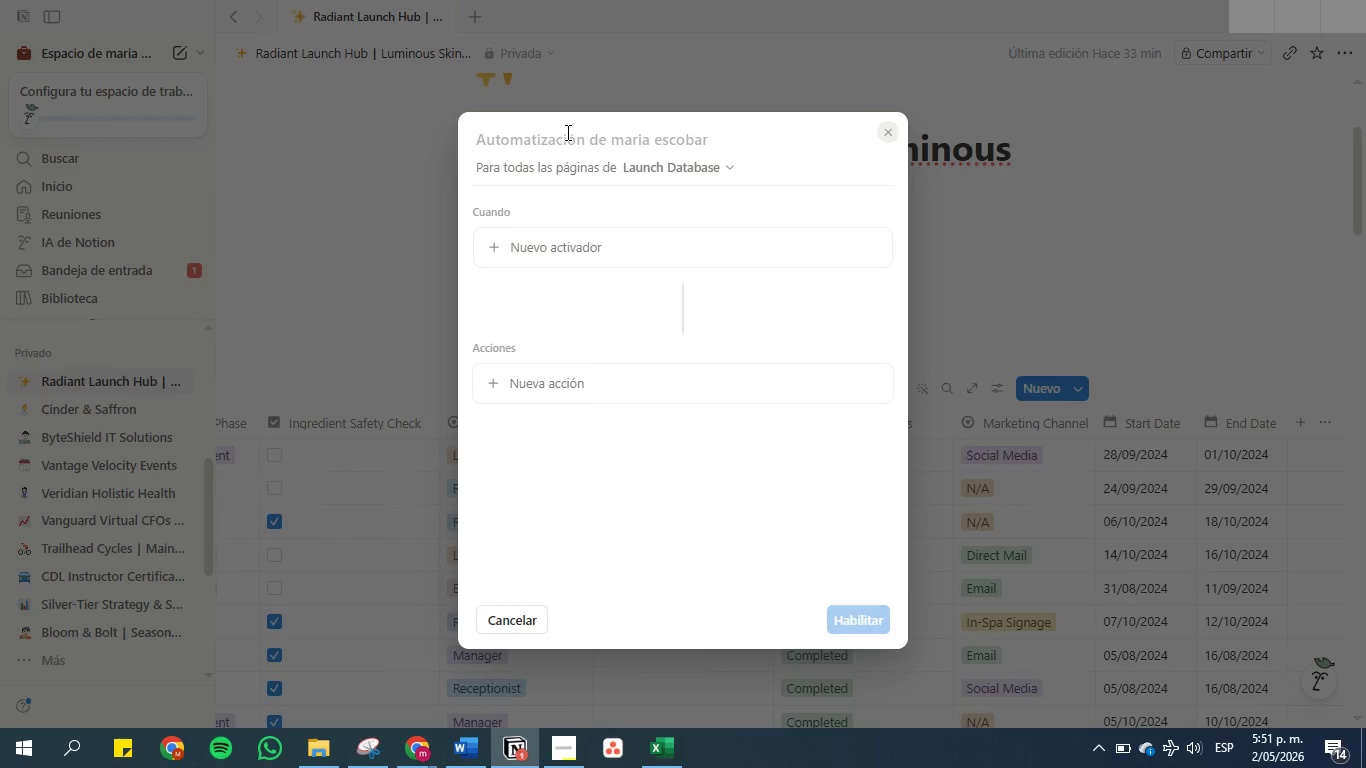 
key(Control+V)
 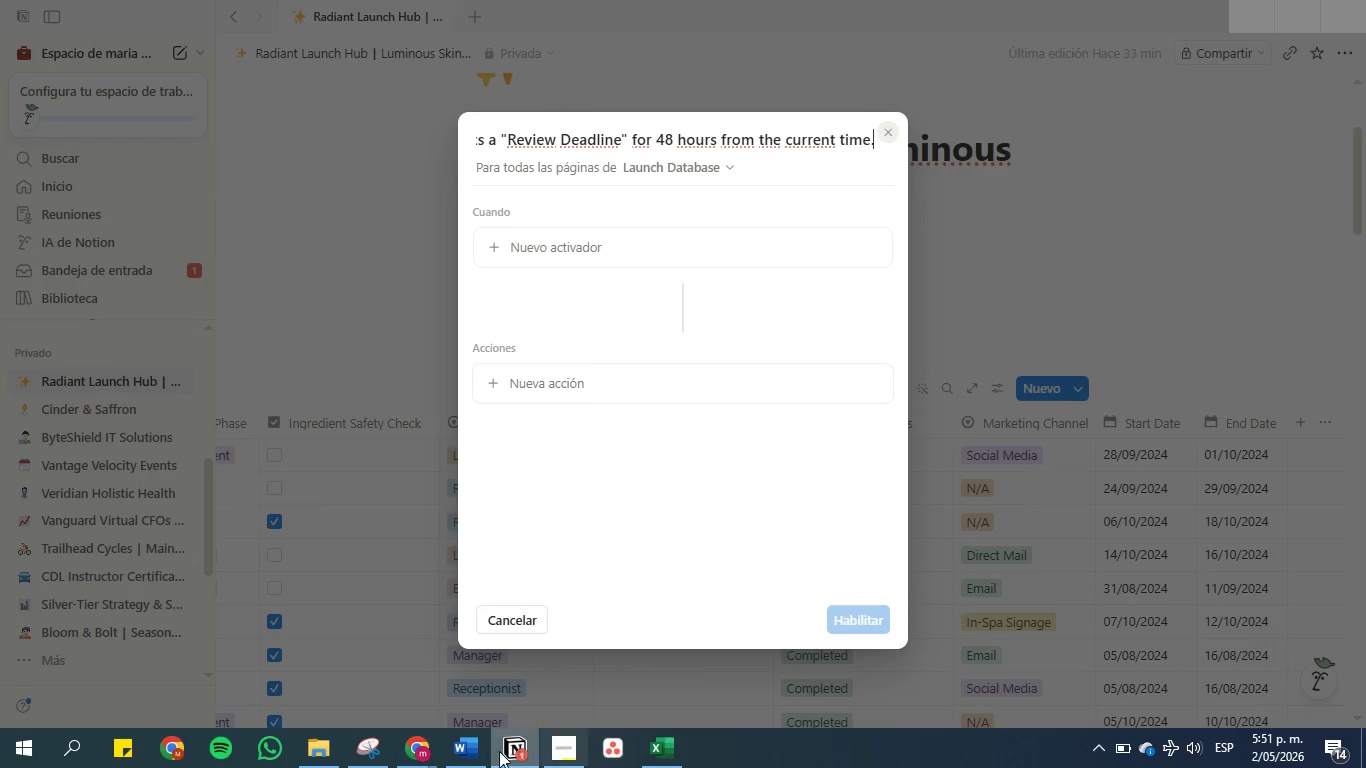 
left_click([464, 750])
 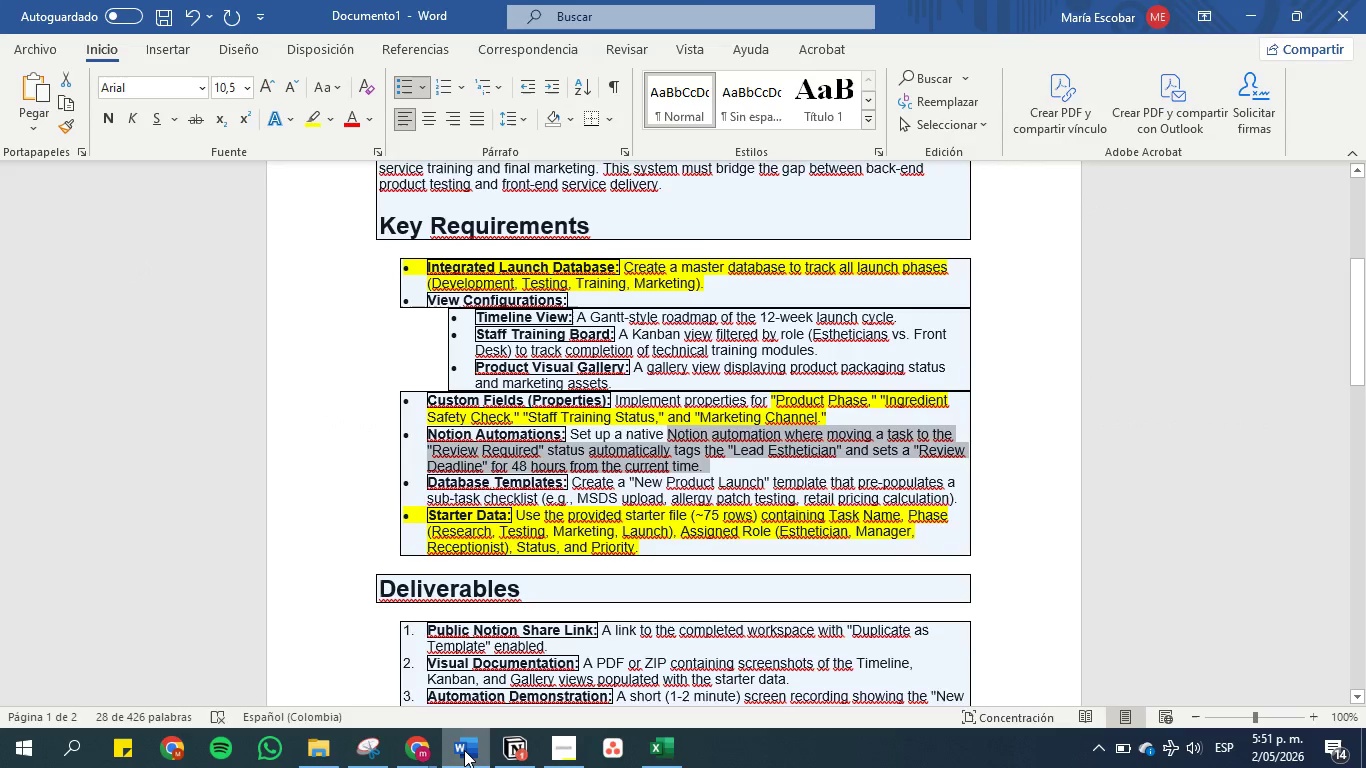 
left_click([464, 750])
 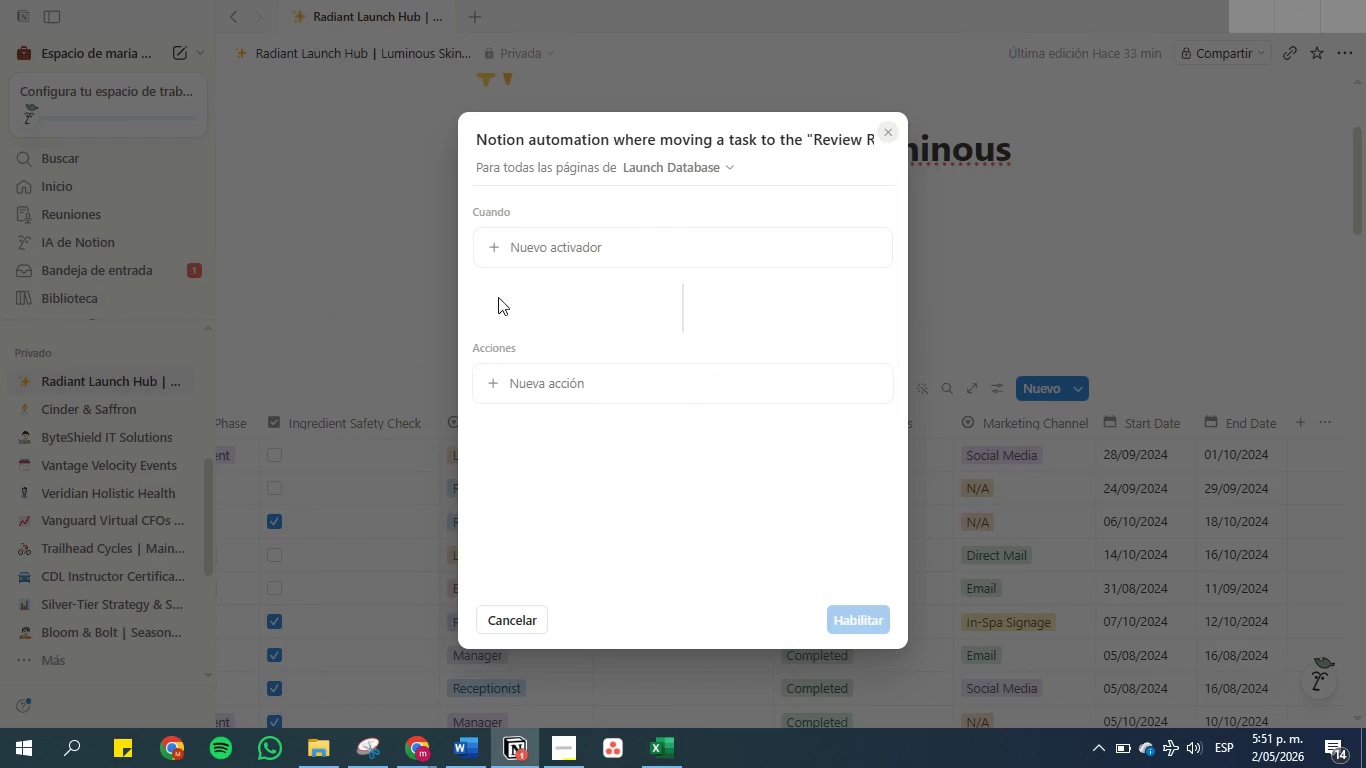 
left_click([551, 248])
 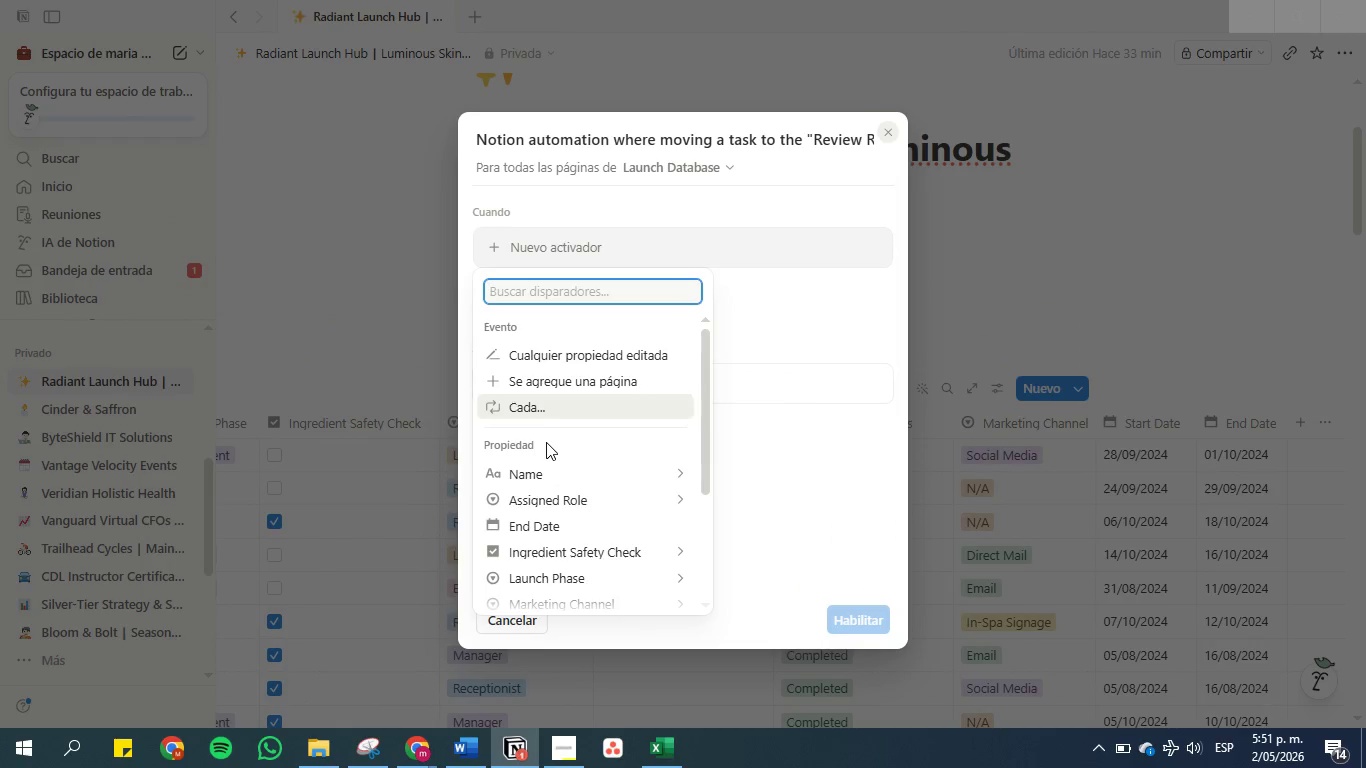 
scroll: coordinate [560, 393], scroll_direction: down, amount: 4.0
 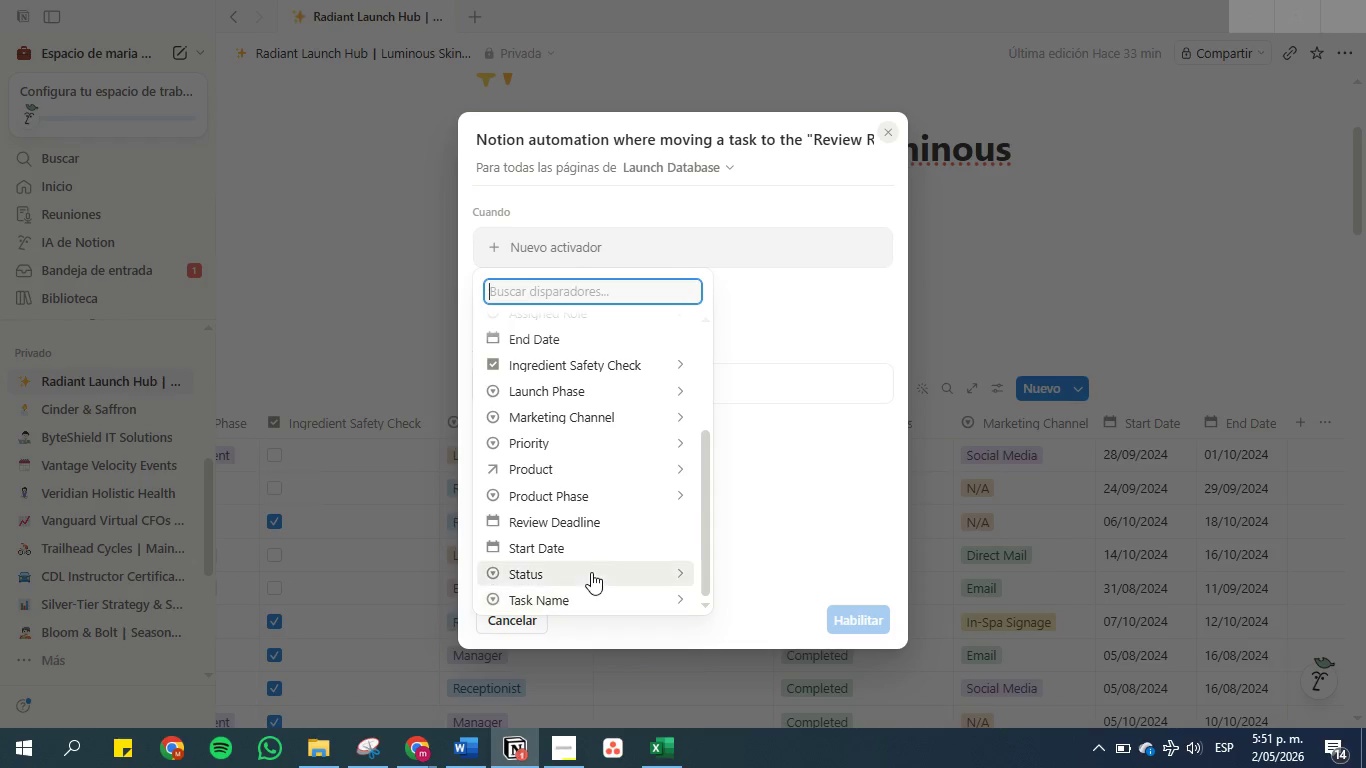 
left_click([591, 569])
 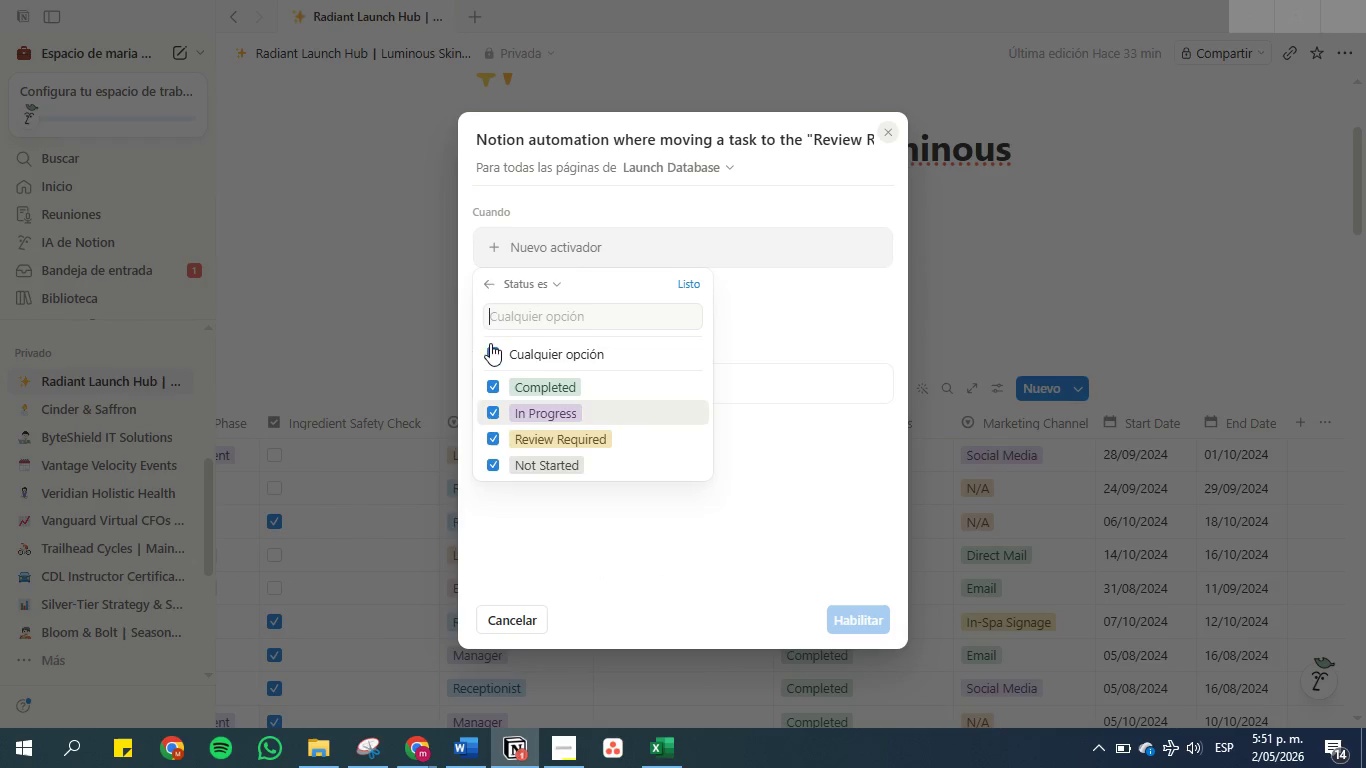 
left_click([495, 350])
 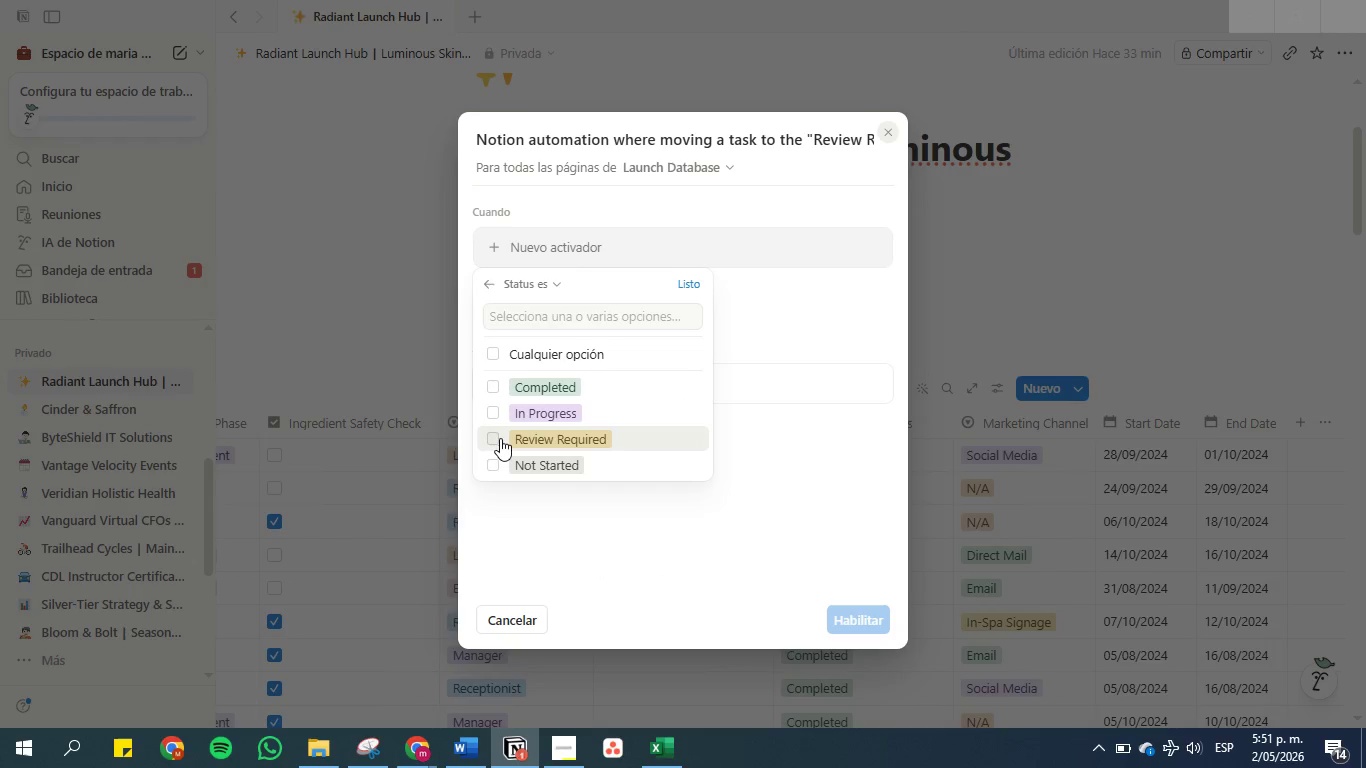 
left_click([497, 438])
 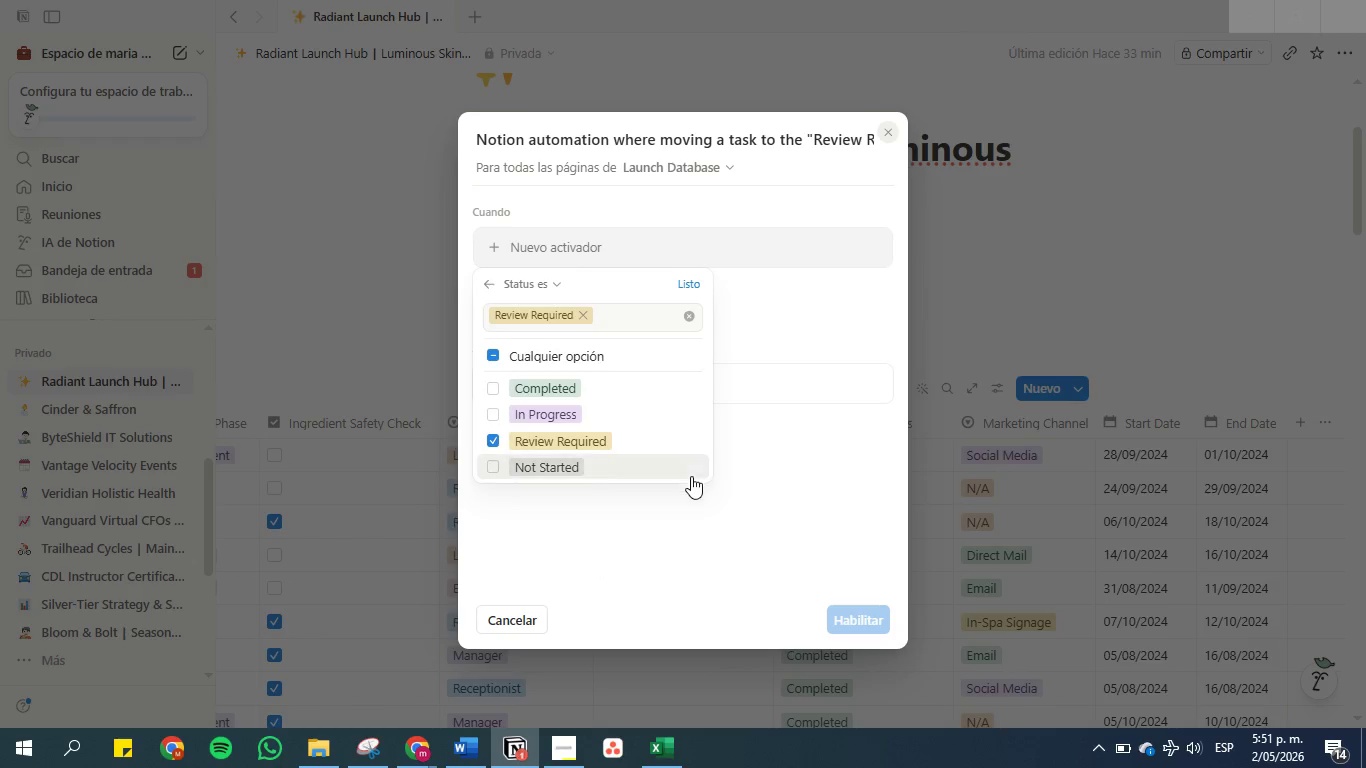 
left_click([745, 494])
 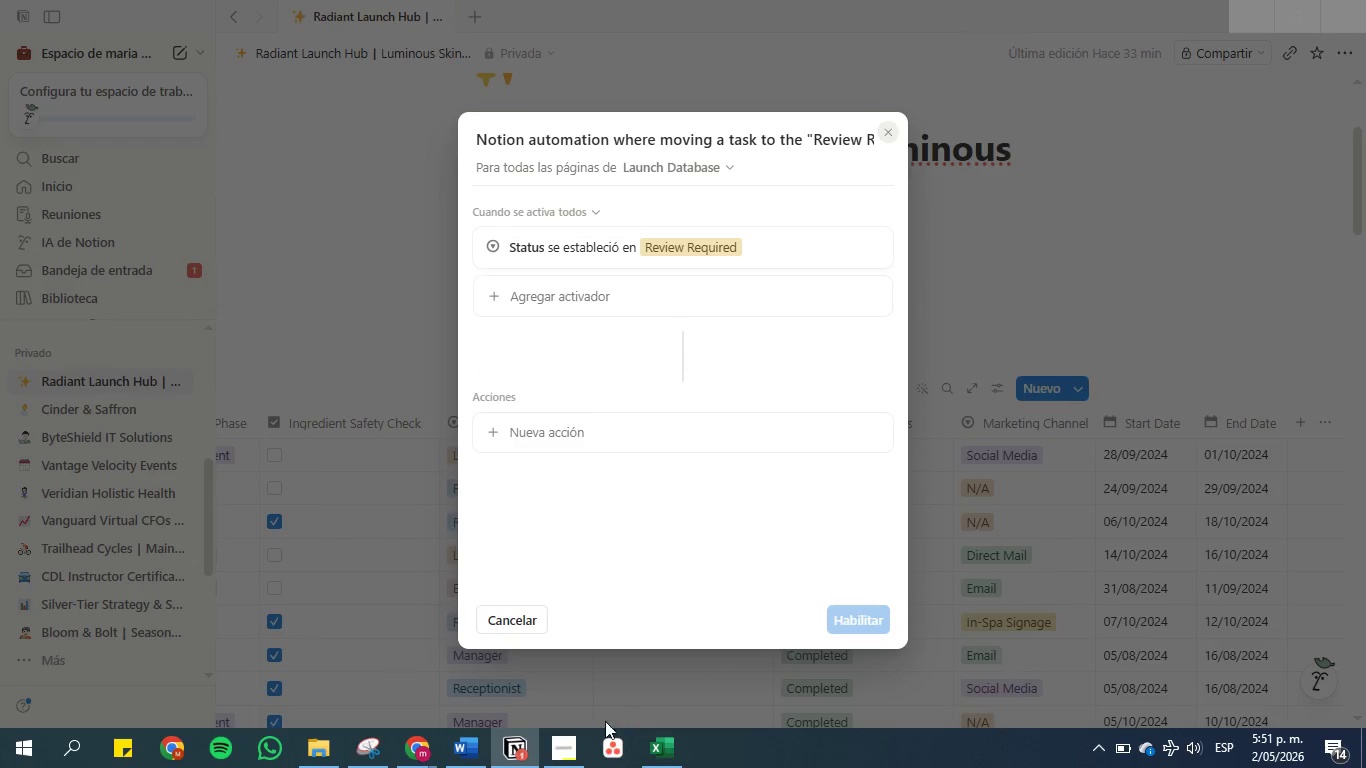 
left_click([472, 742])
 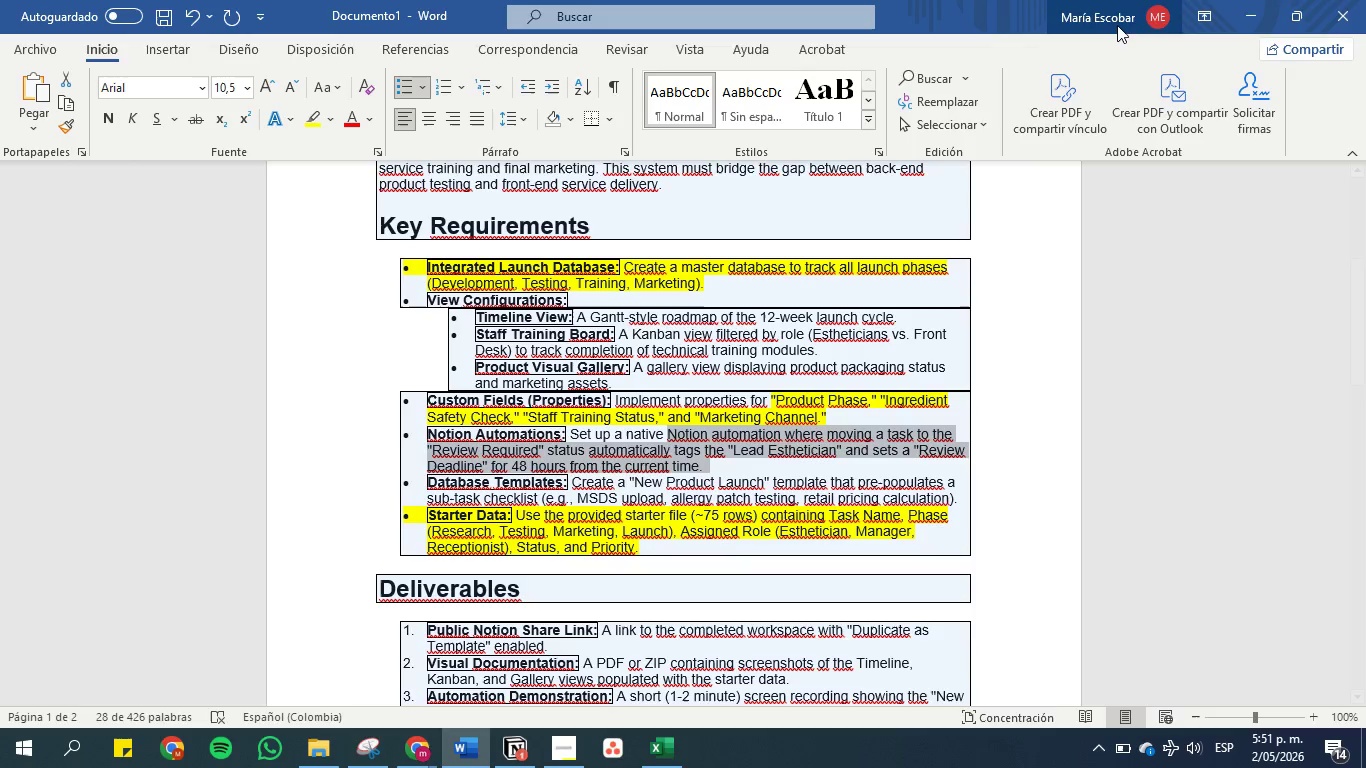 
wait(6.39)
 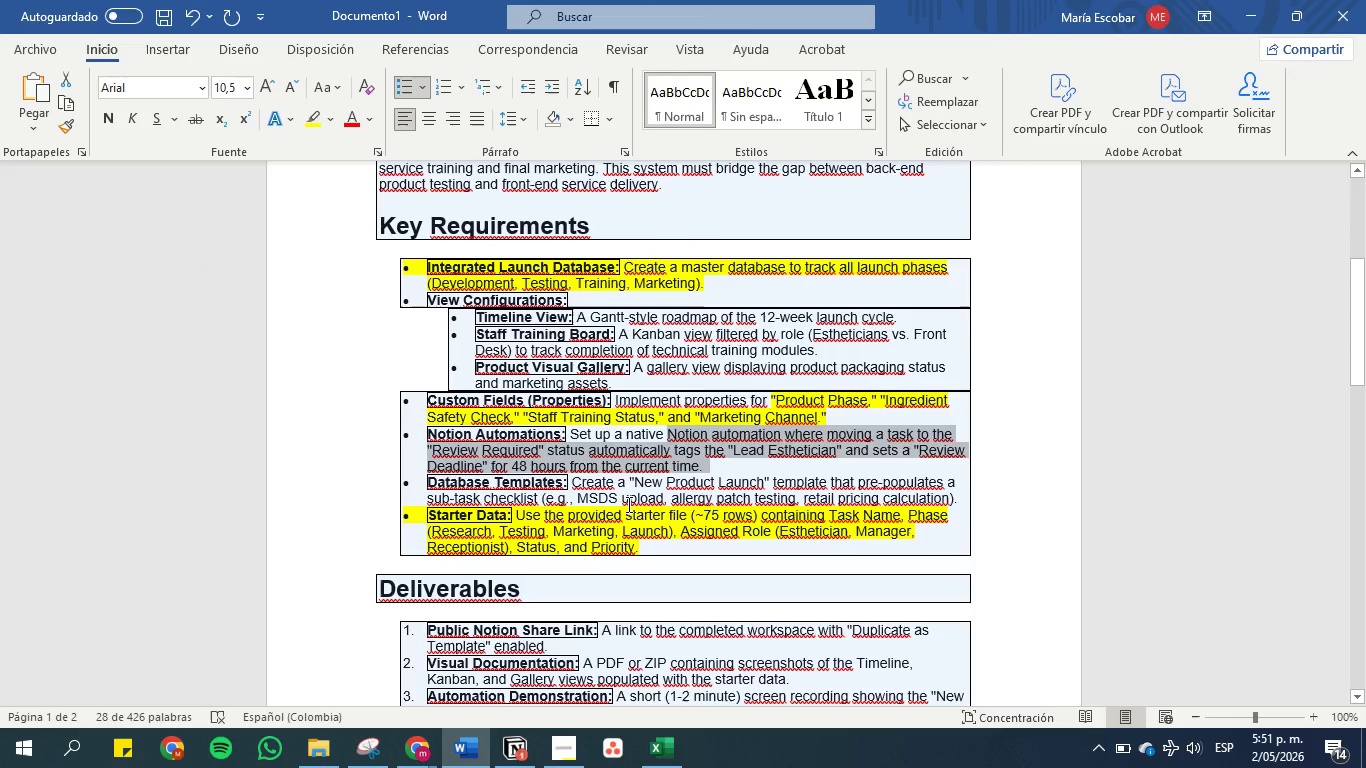 
left_click([1249, 7])
 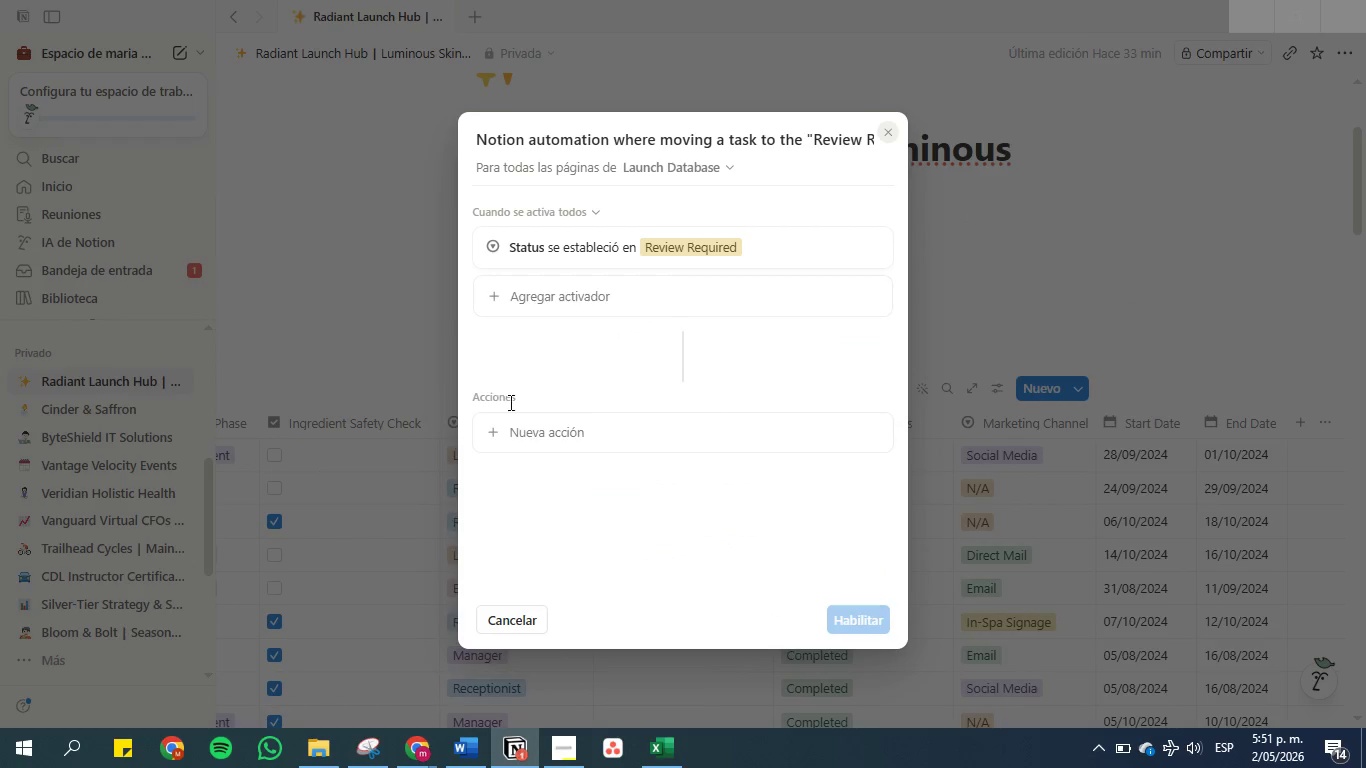 
left_click([517, 412])
 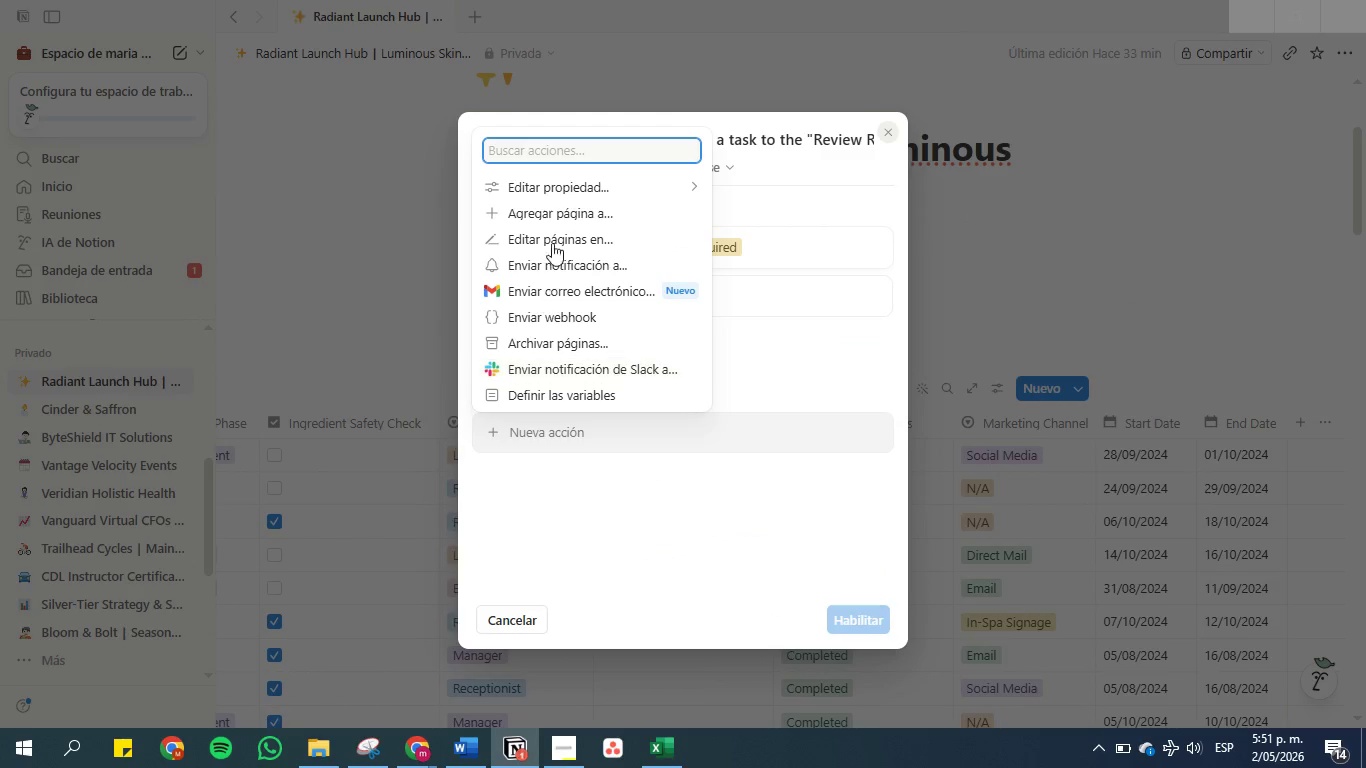 
left_click([551, 181])
 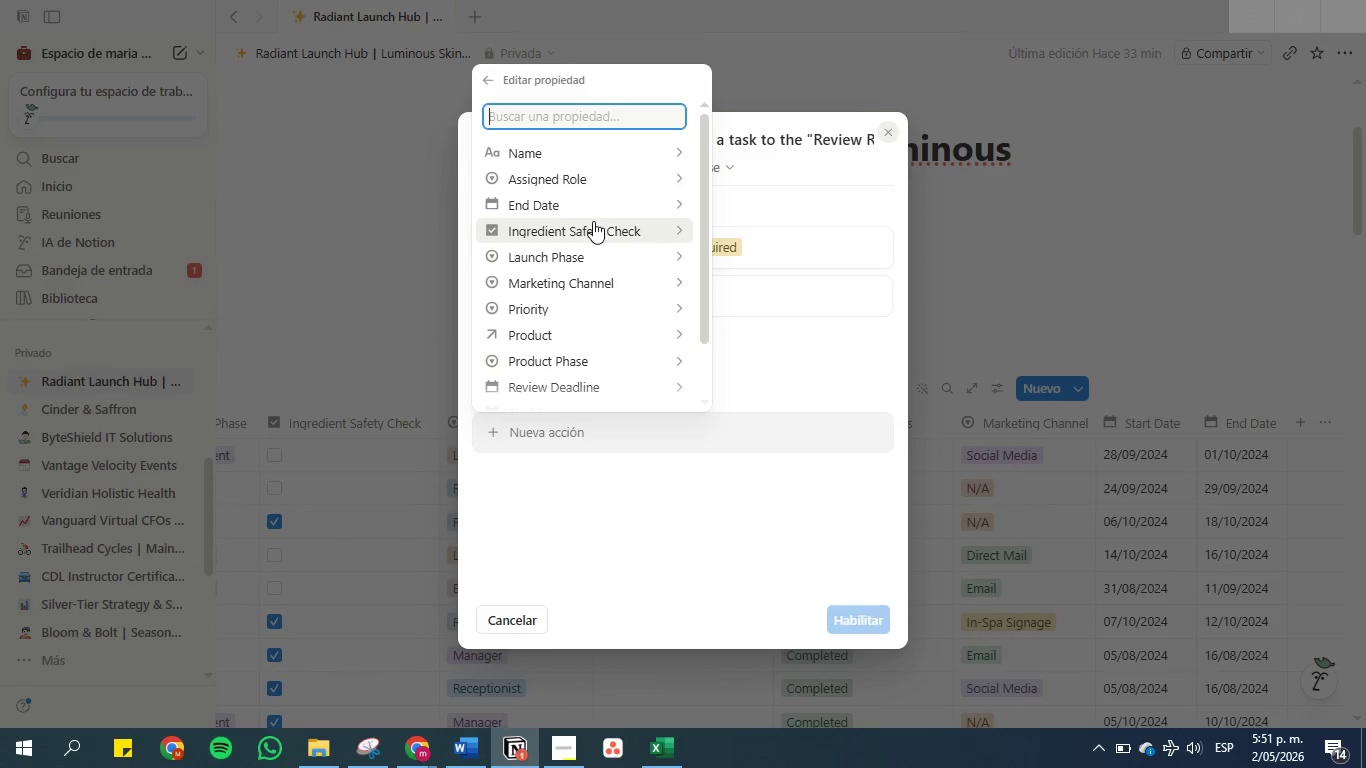 
left_click([593, 184])
 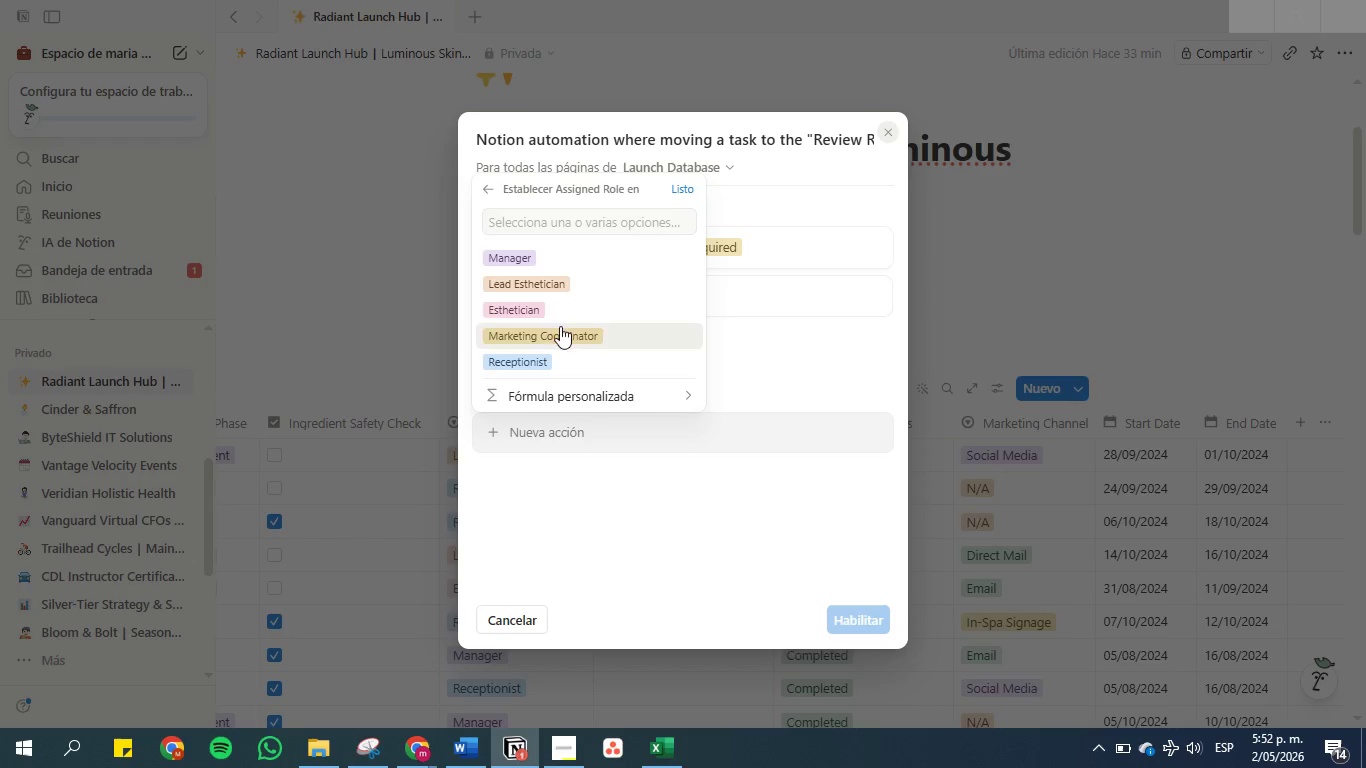 
left_click([553, 278])
 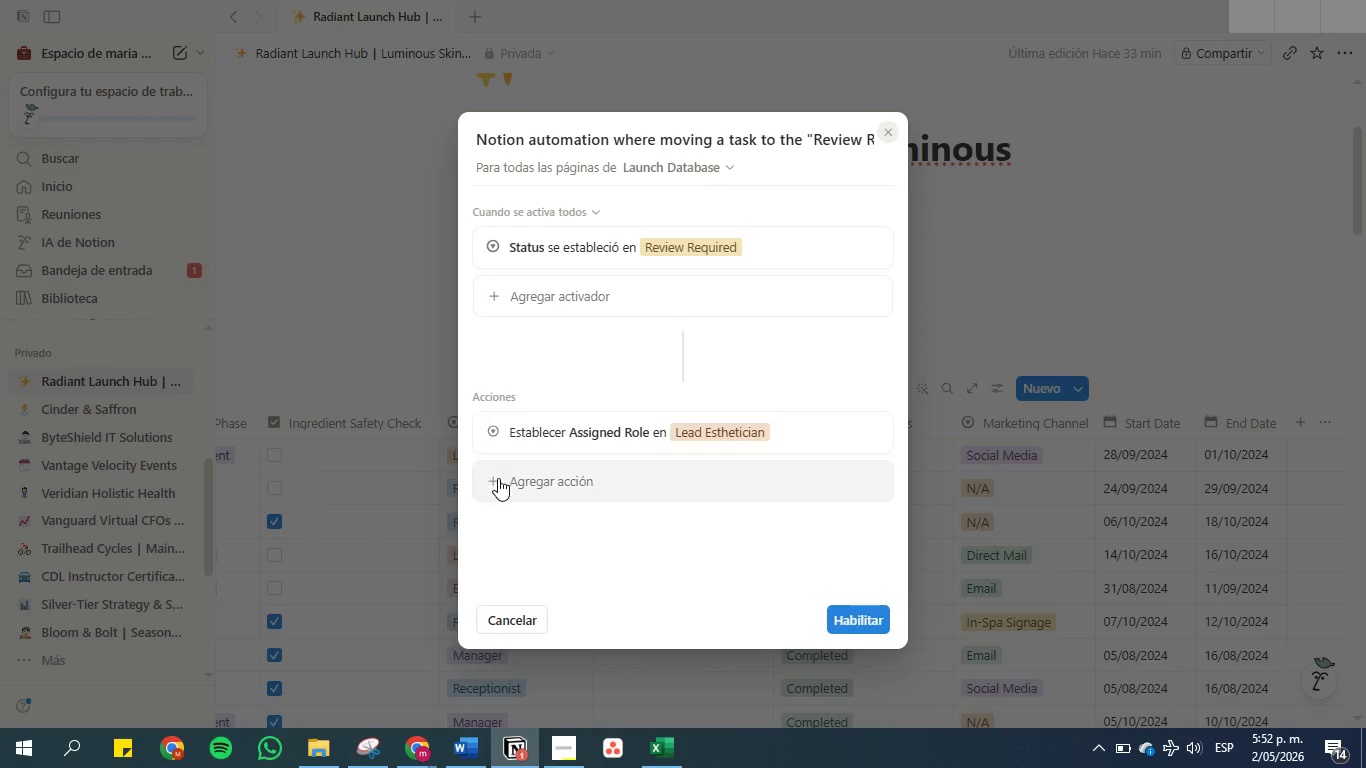 
left_click([501, 476])
 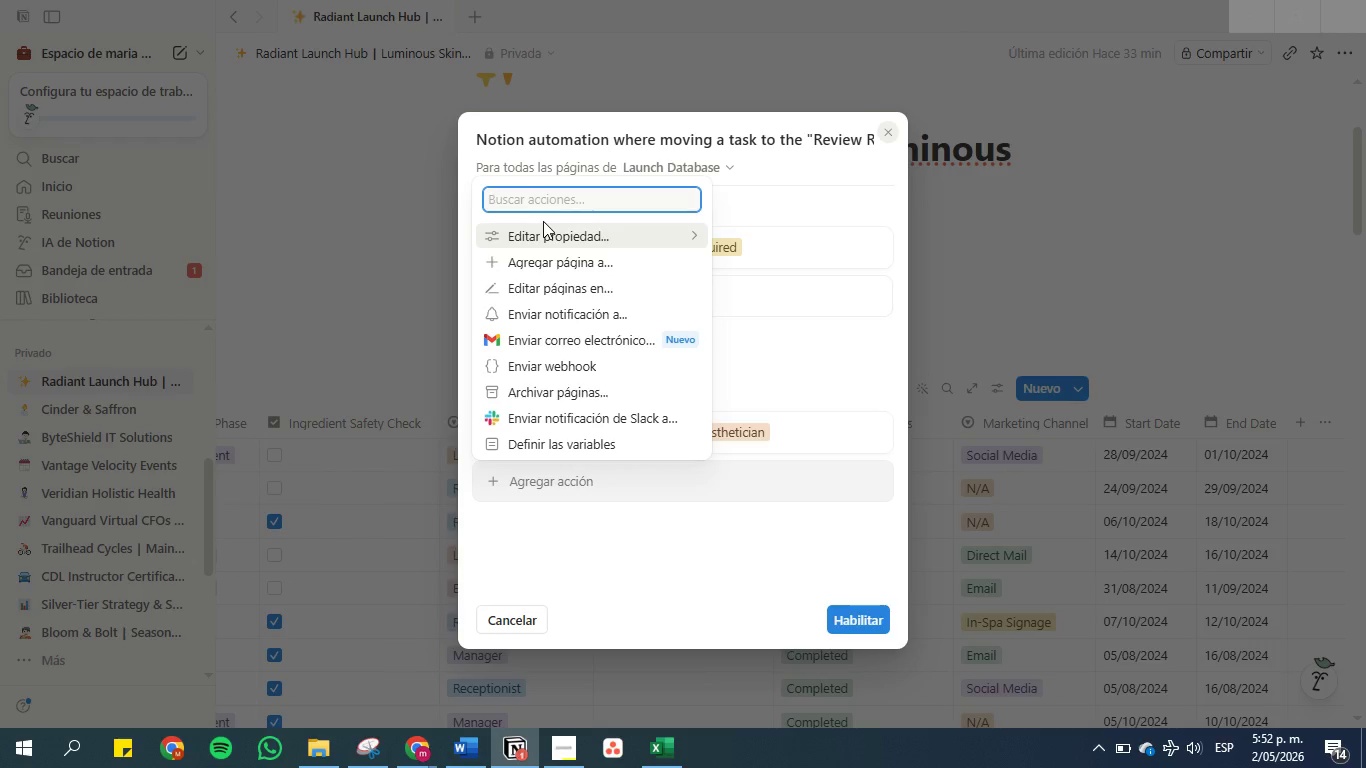 
left_click([544, 229])
 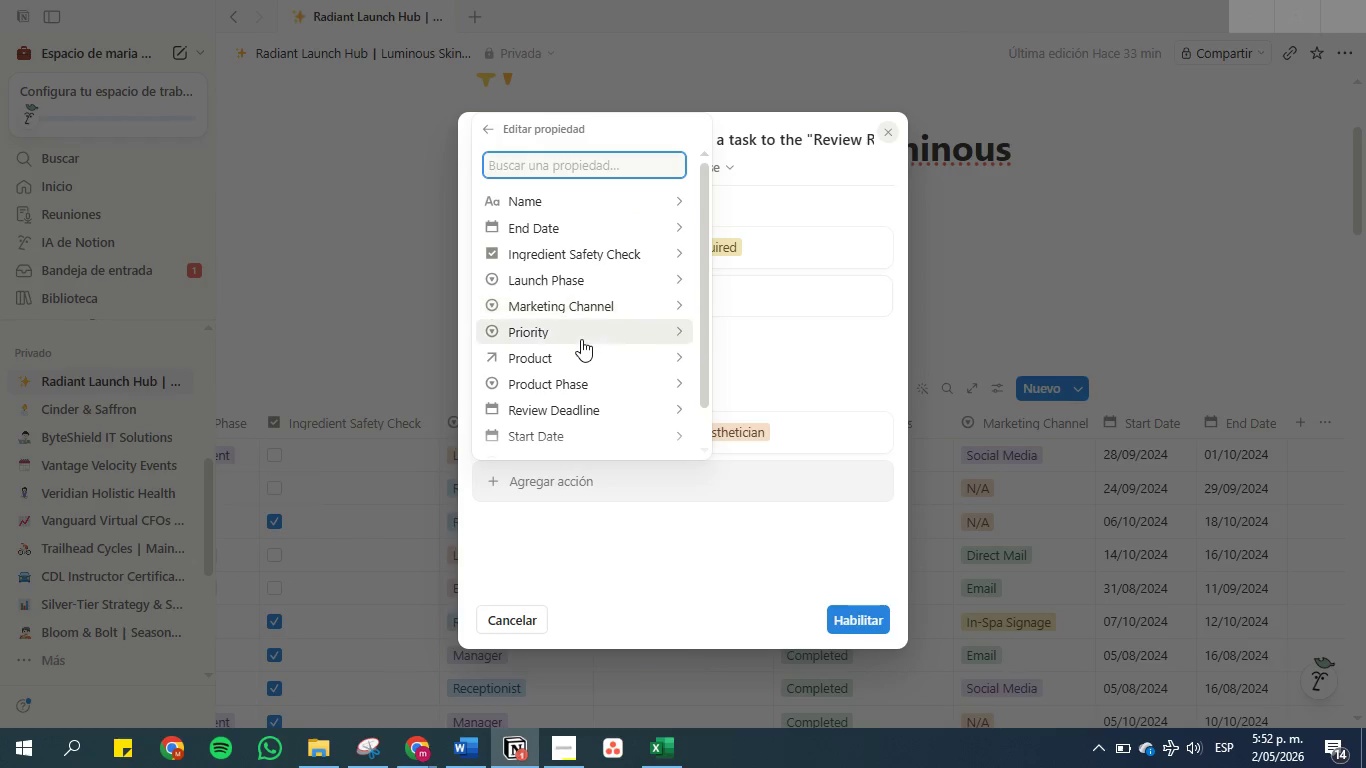 
scroll: coordinate [580, 361], scroll_direction: down, amount: 1.0
 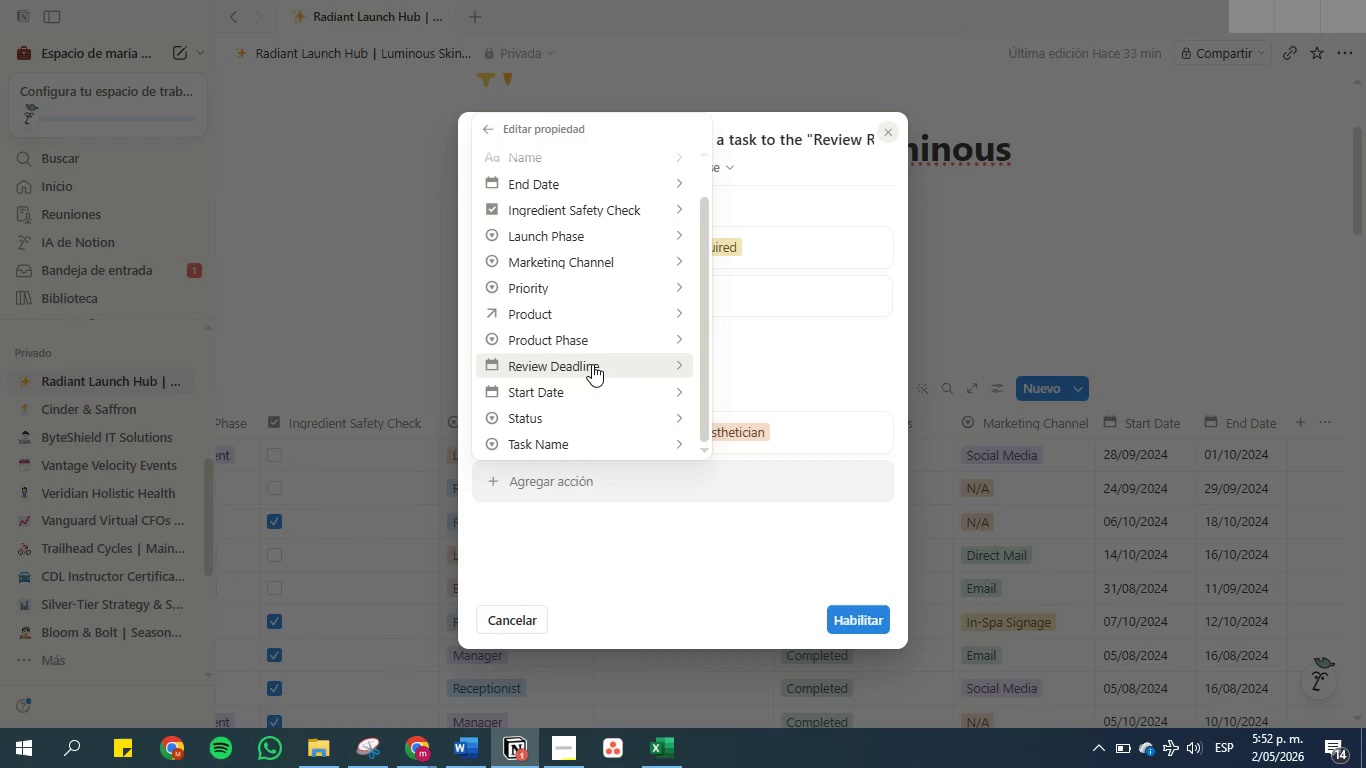 
left_click([593, 364])
 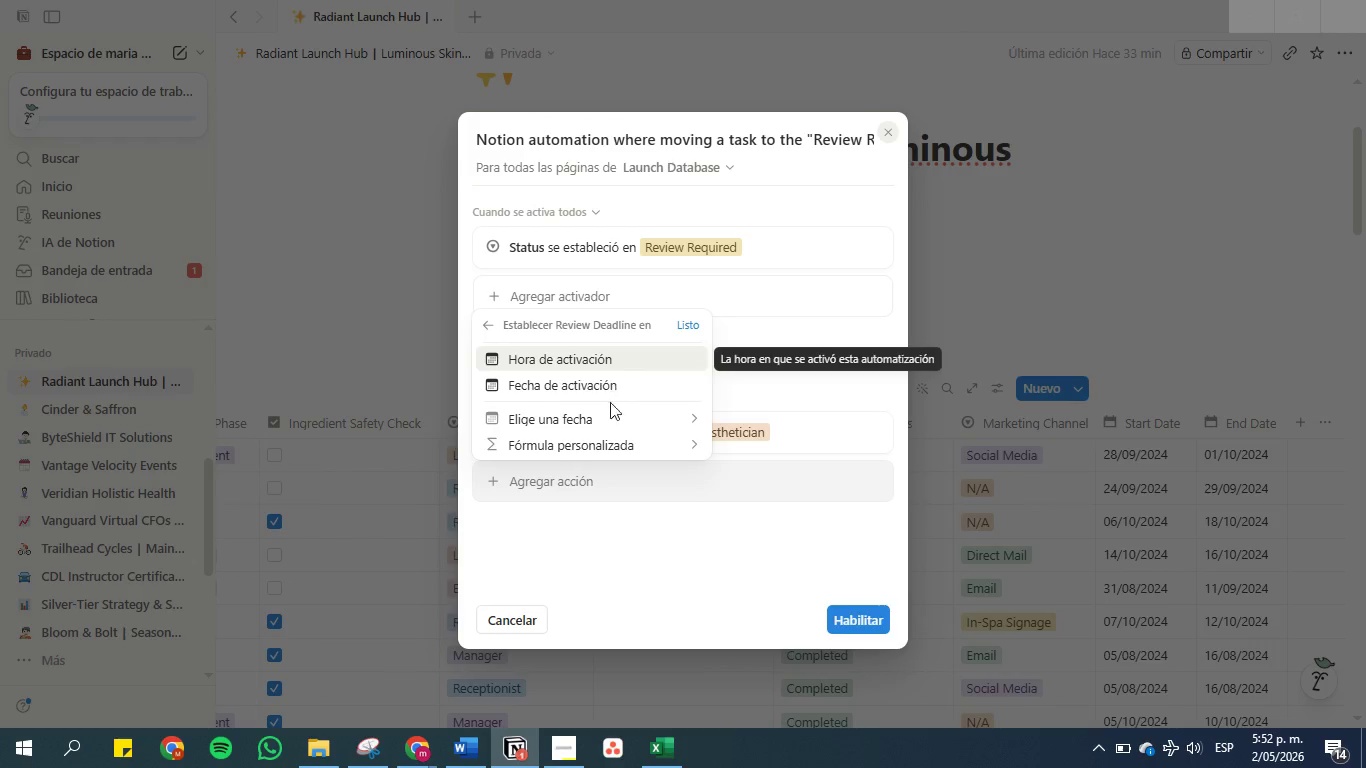 
left_click([631, 438])
 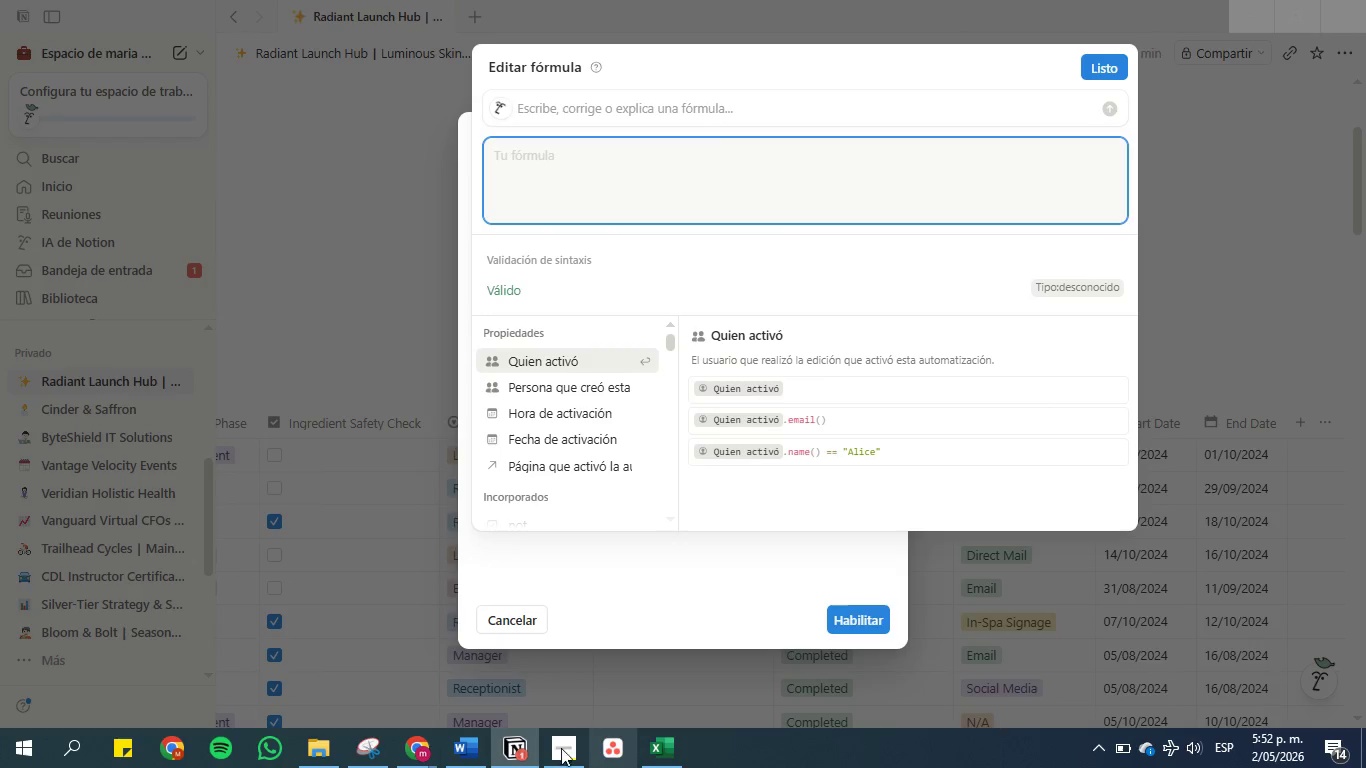 
left_click([480, 748])
 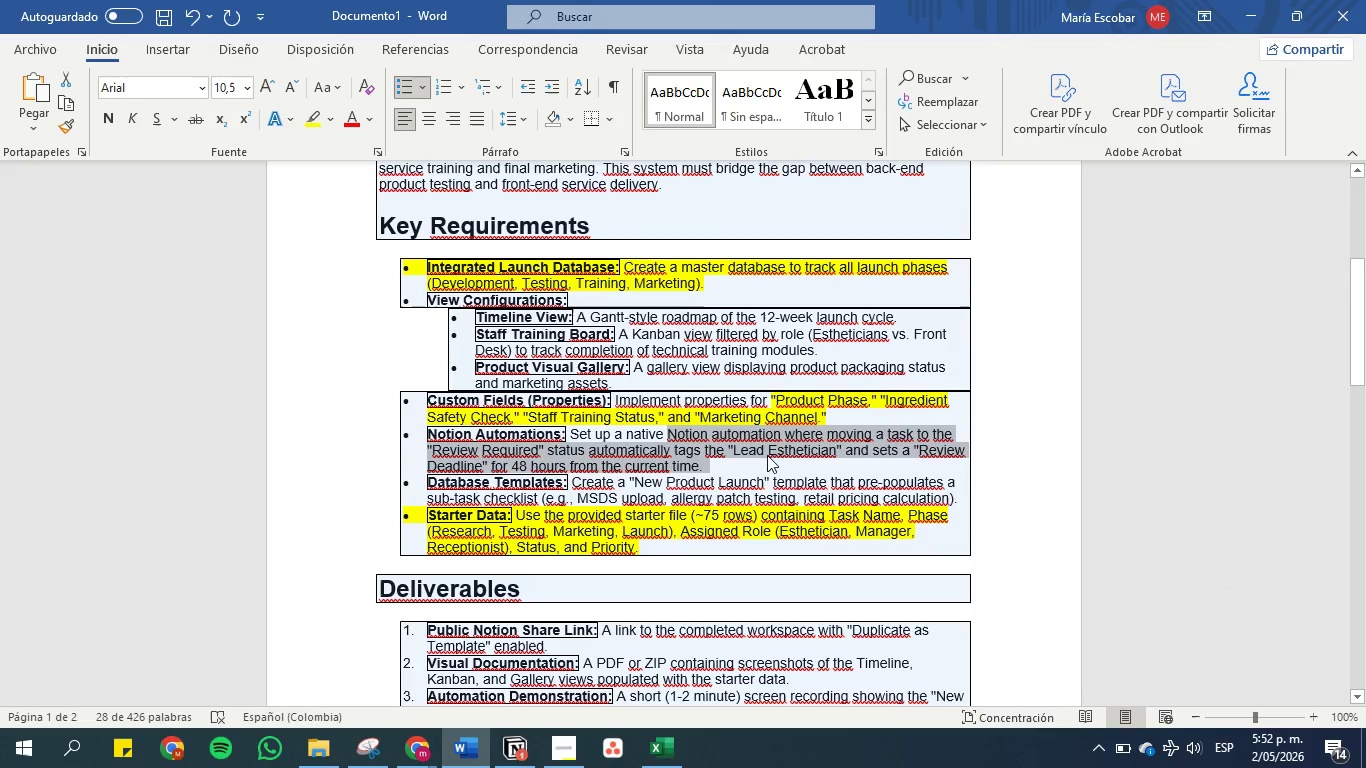 
left_click([770, 449])
 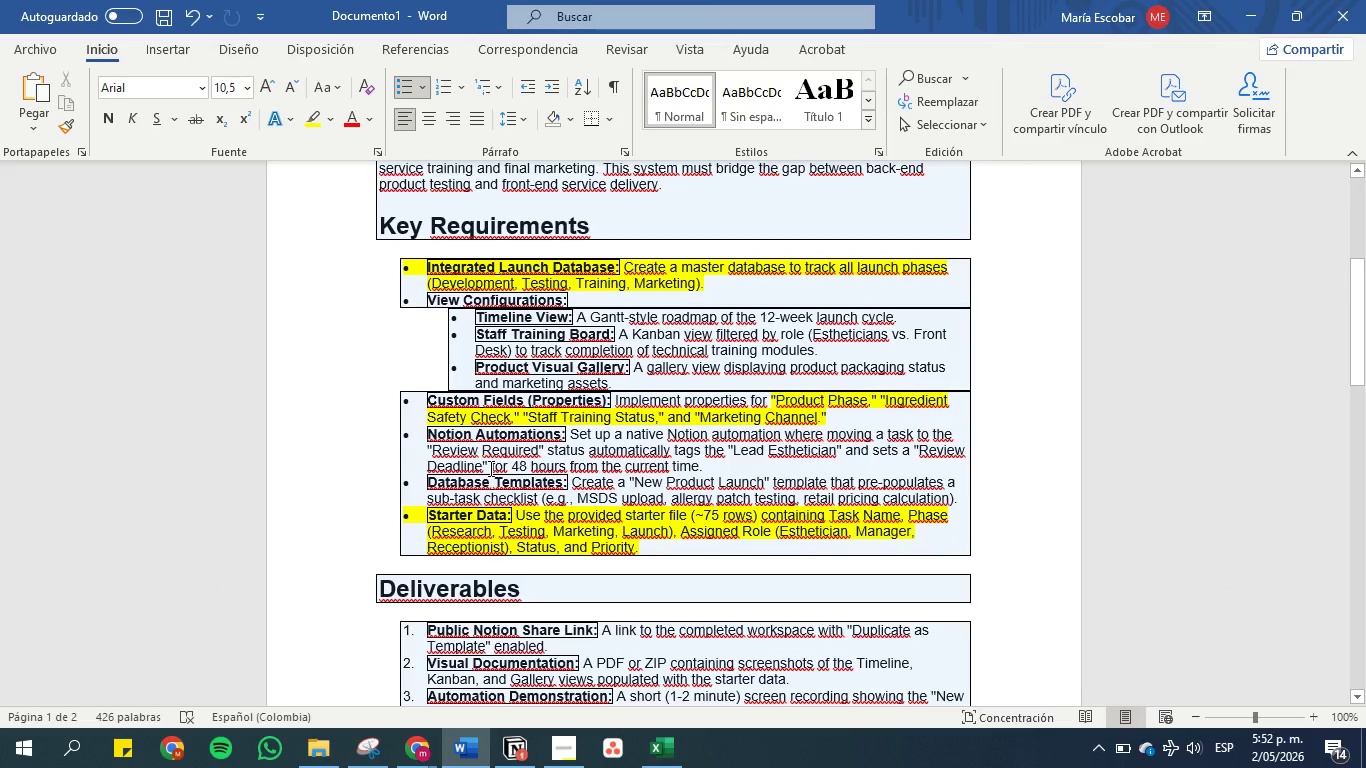 
left_click_drag(start_coordinate=[489, 468], to_coordinate=[710, 467])
 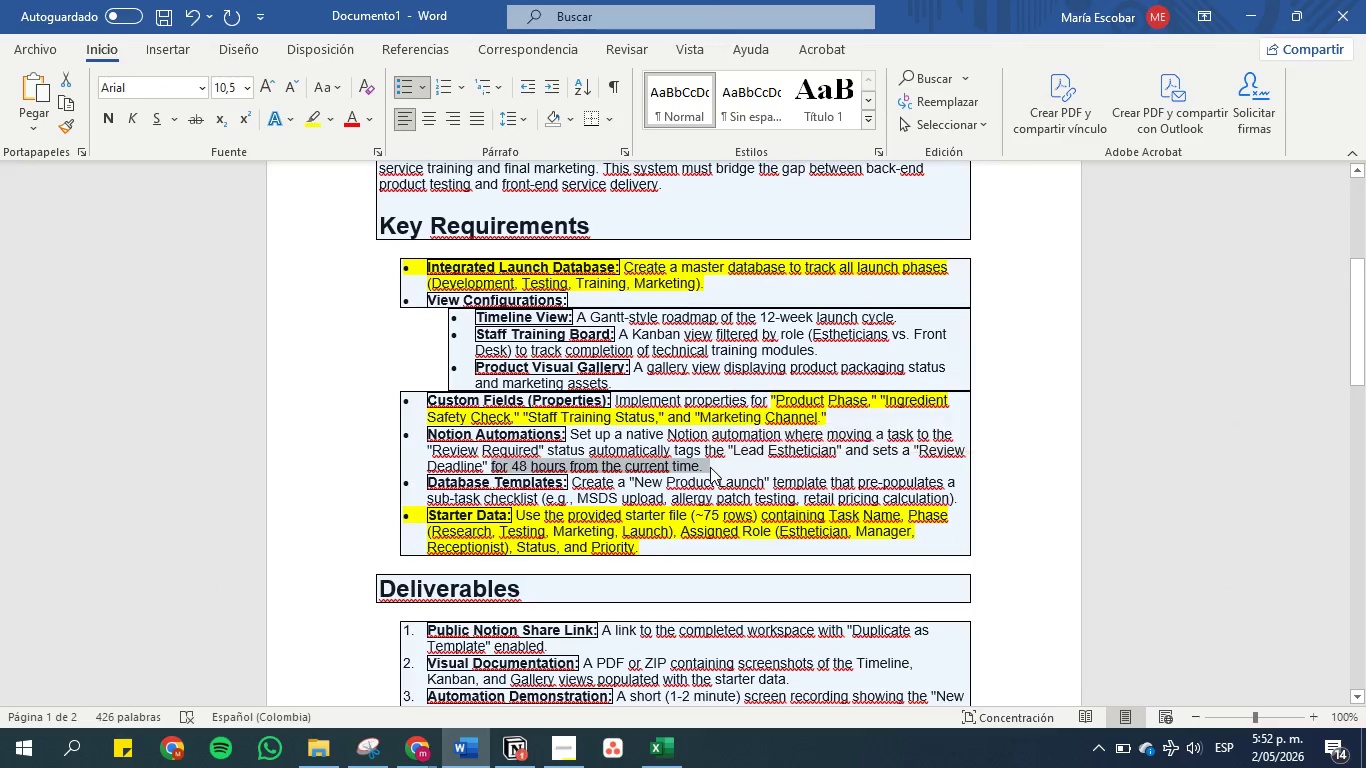 
key(Control+C)
 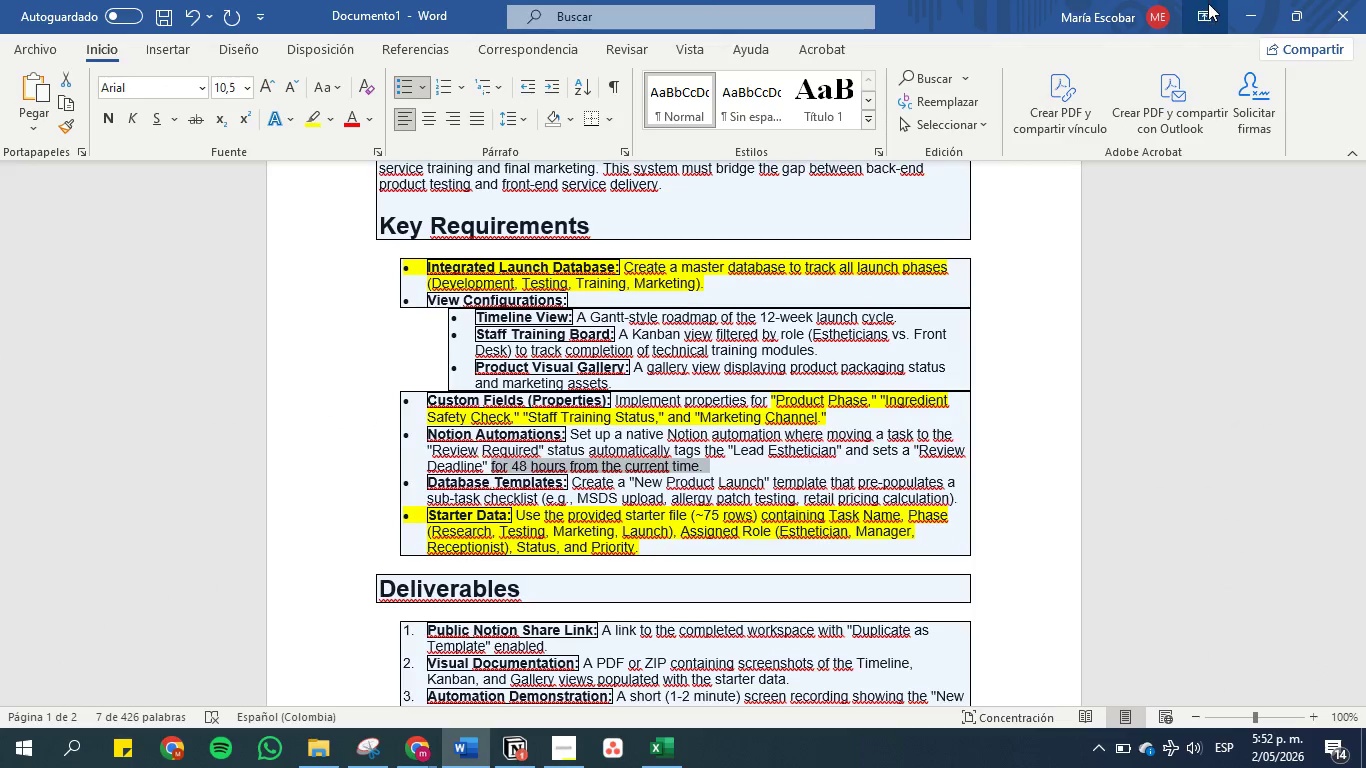 
left_click([1236, 10])
 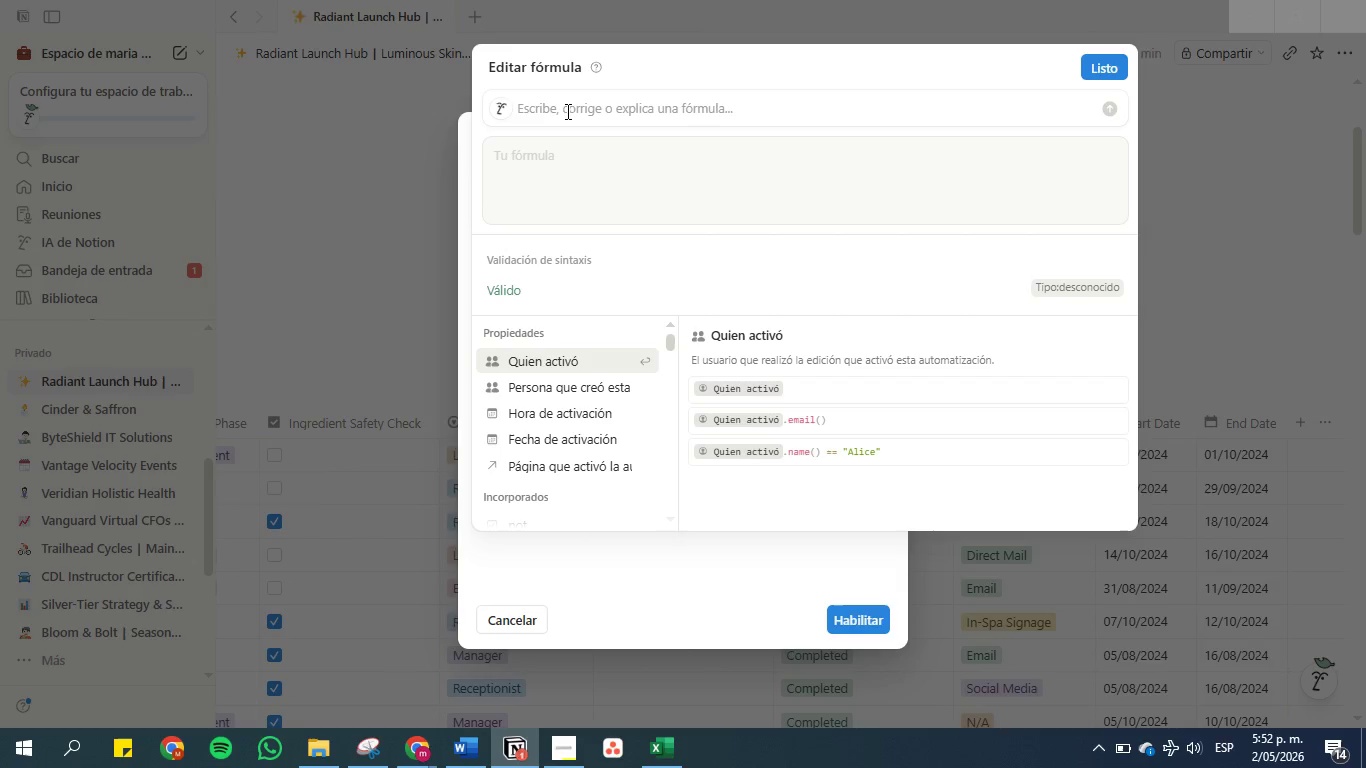 
left_click([543, 181])
 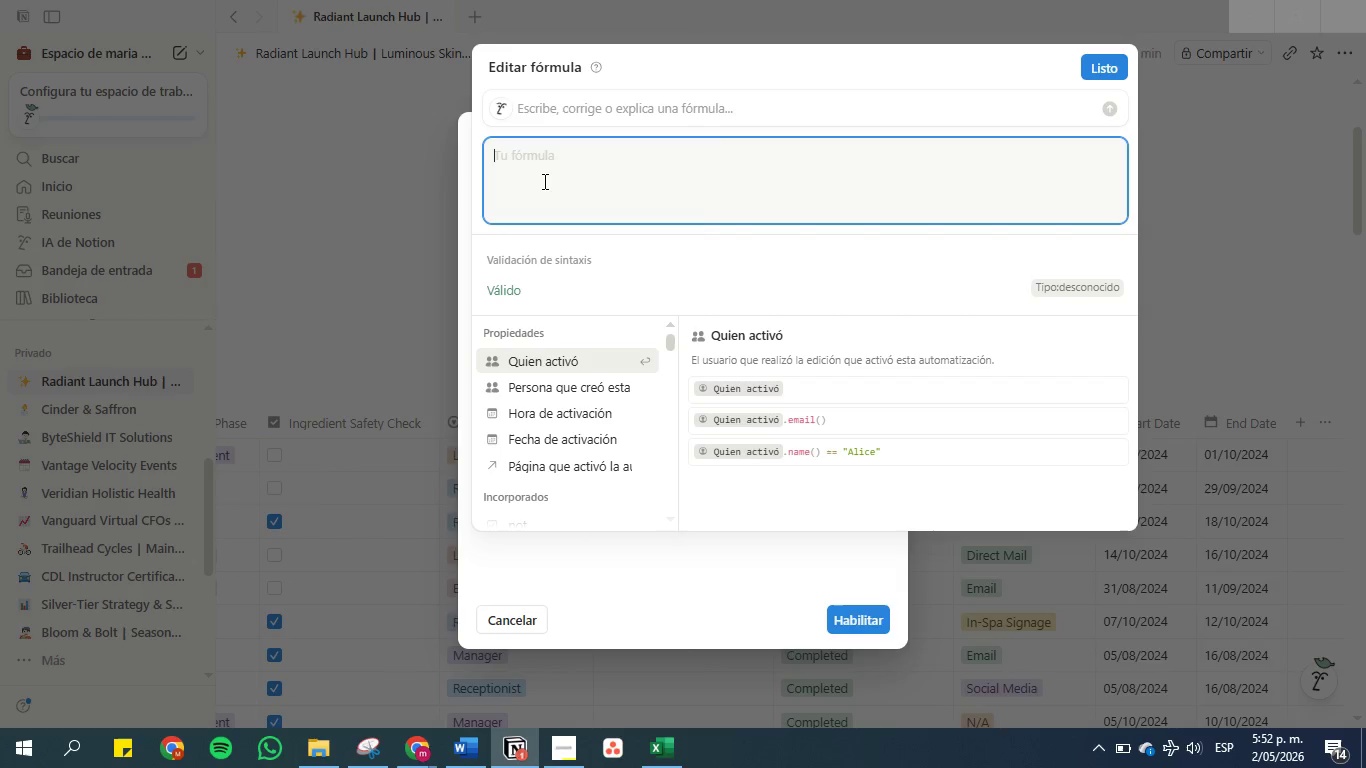 
hold_key(key=ControlLeft, duration=1.5)
 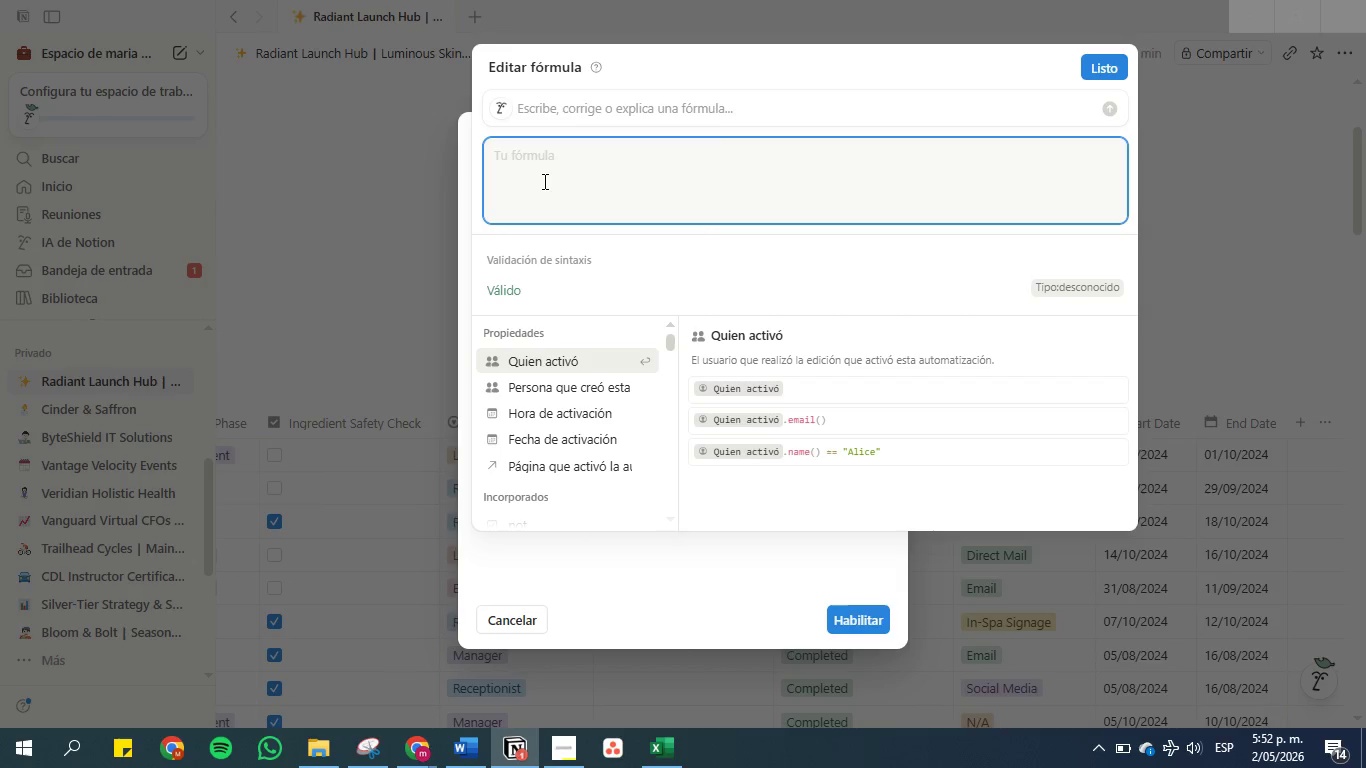 
key(Control+C)
 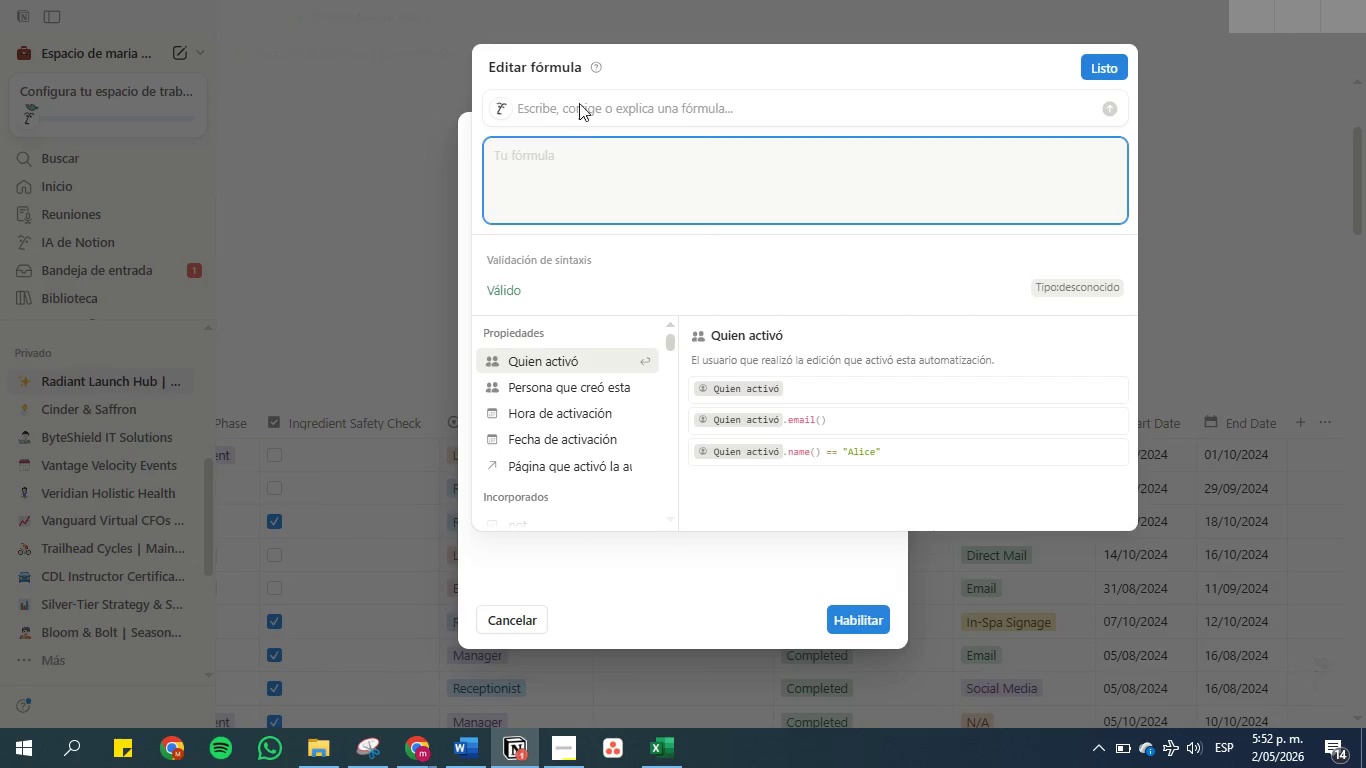 
left_click([579, 97])
 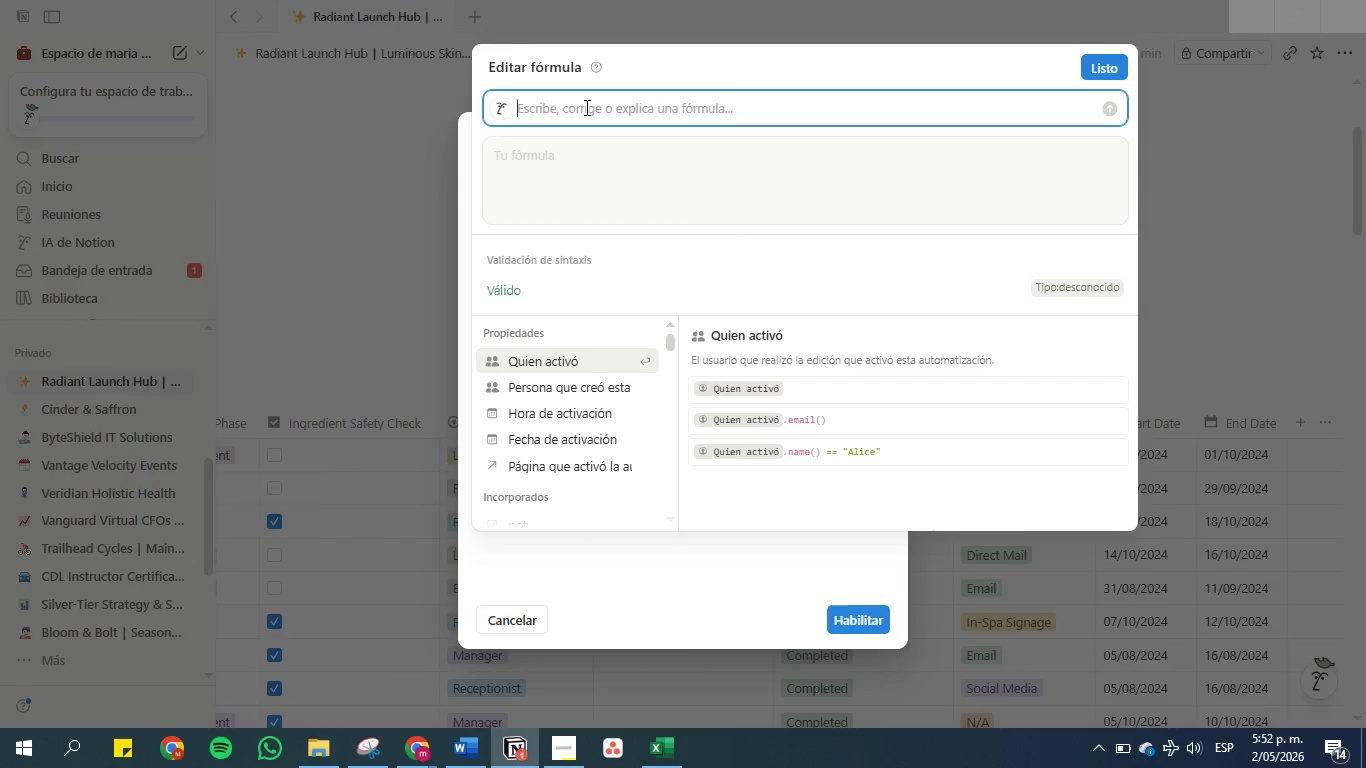 
key(Control+V)
 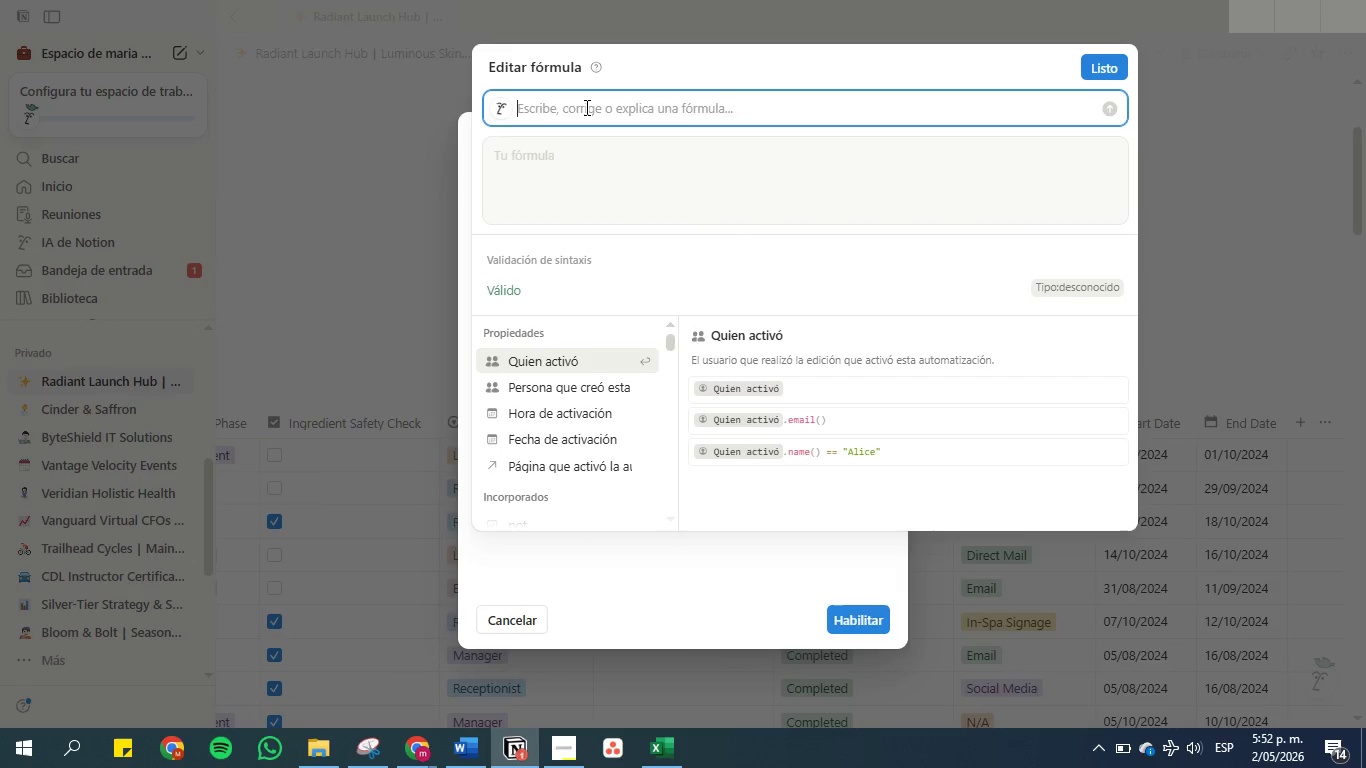 
left_click([585, 107])
 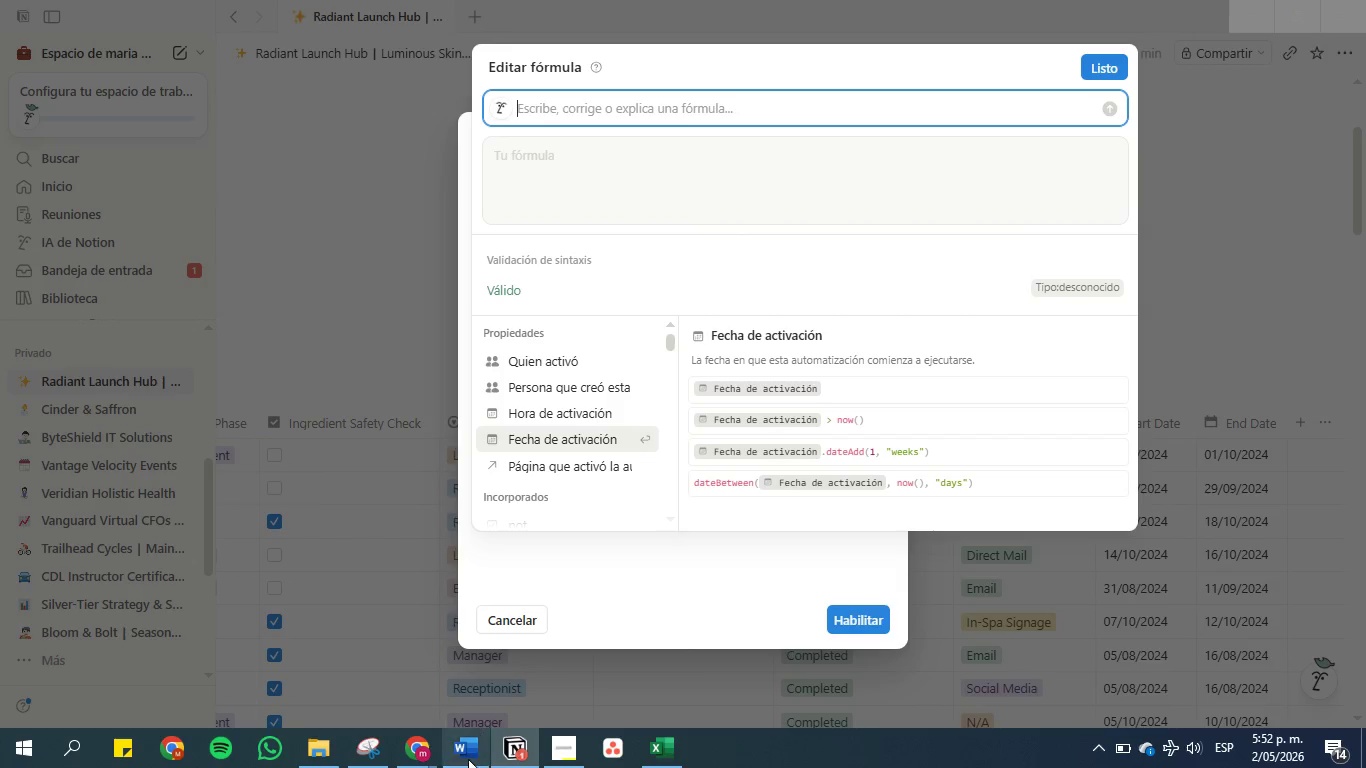 
left_click([468, 759])
 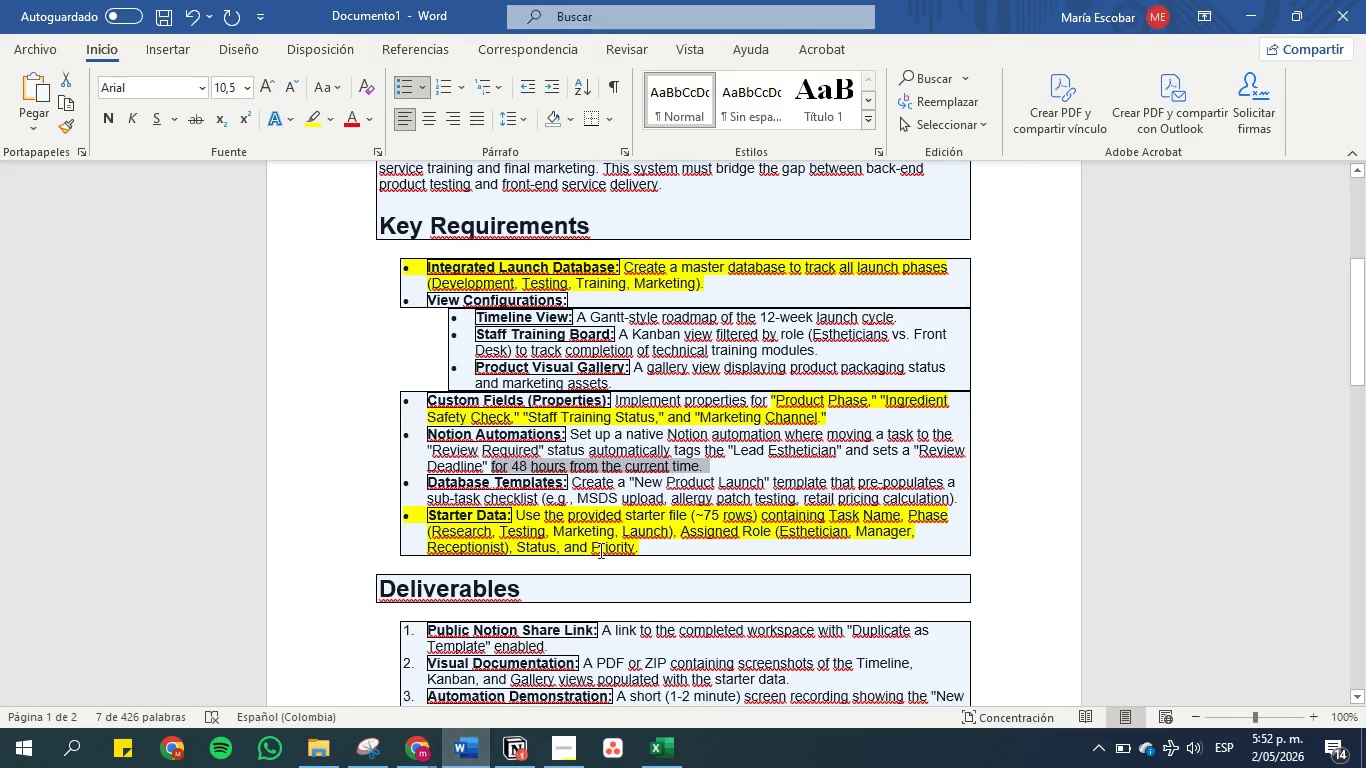 
key(Control+C)
 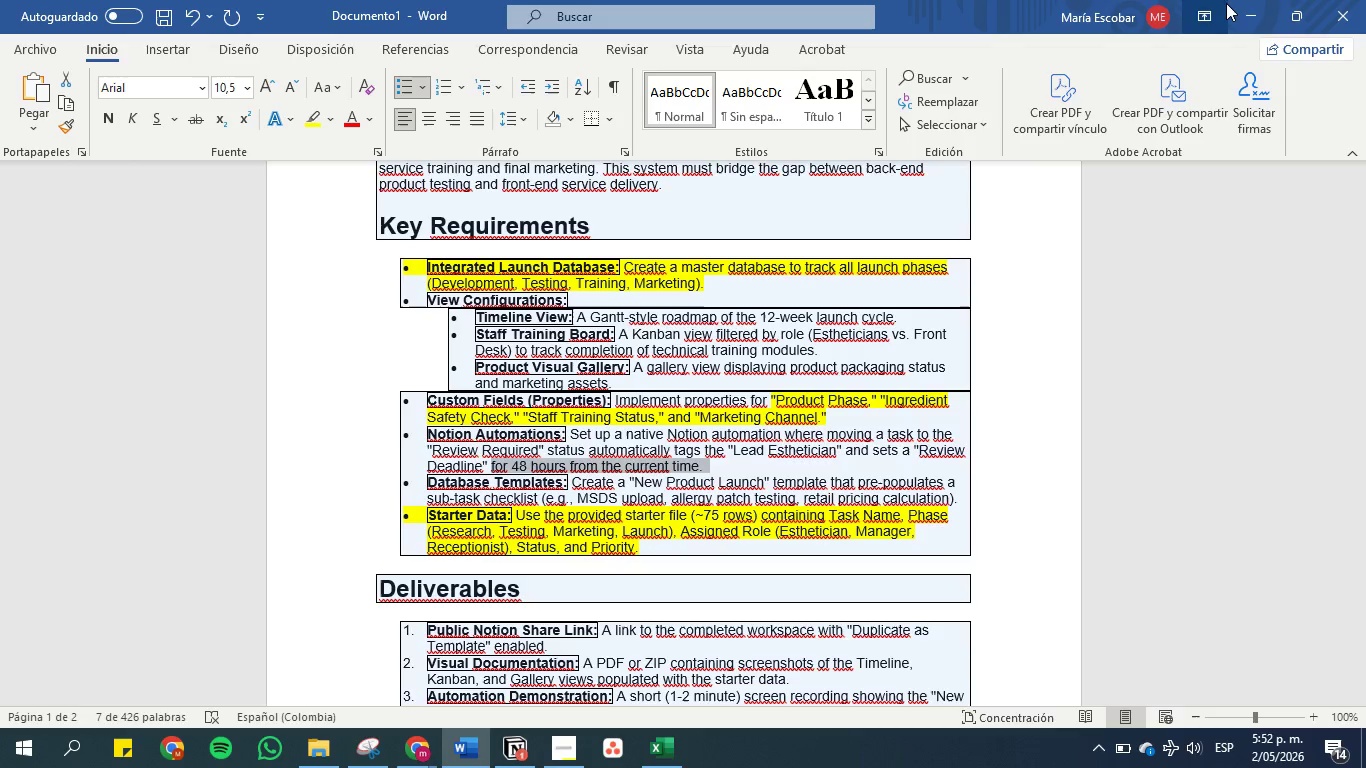 
left_click([1251, 2])
 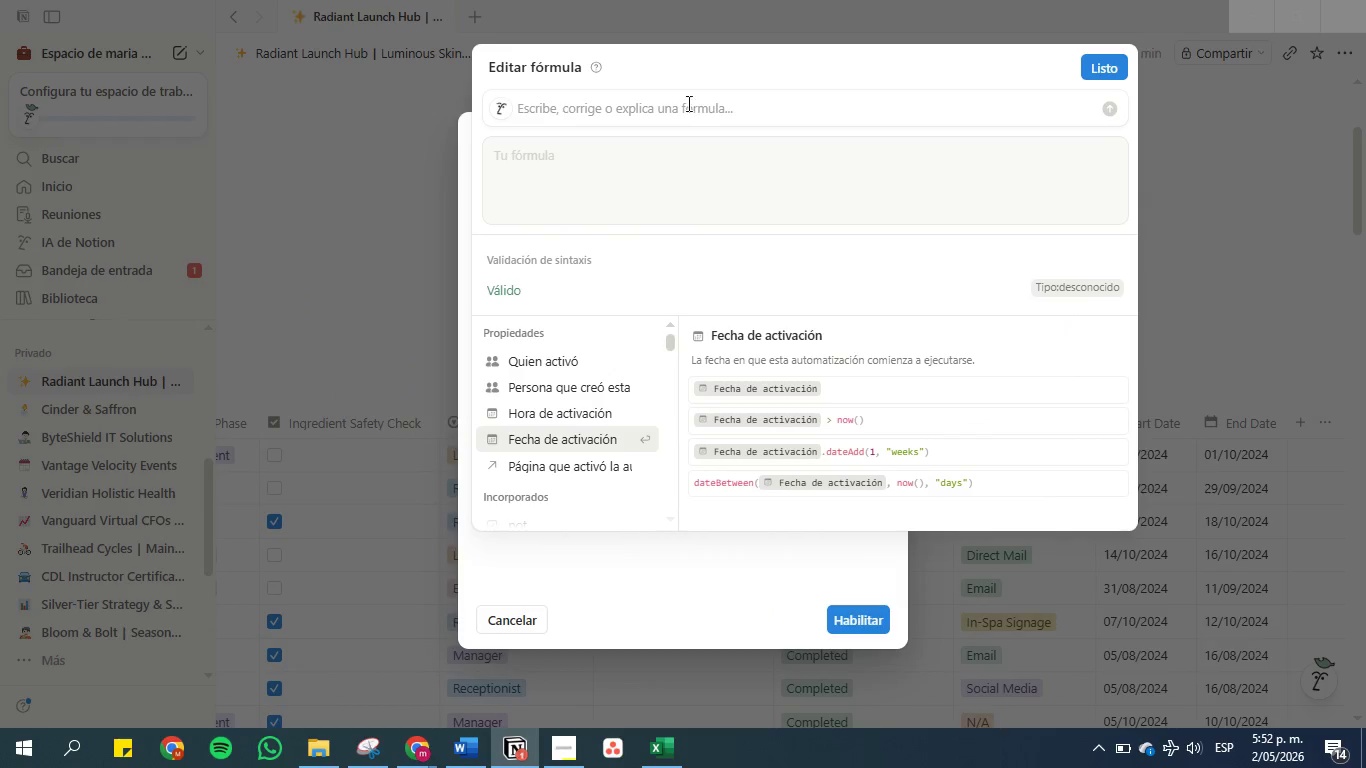 
left_click([668, 102])
 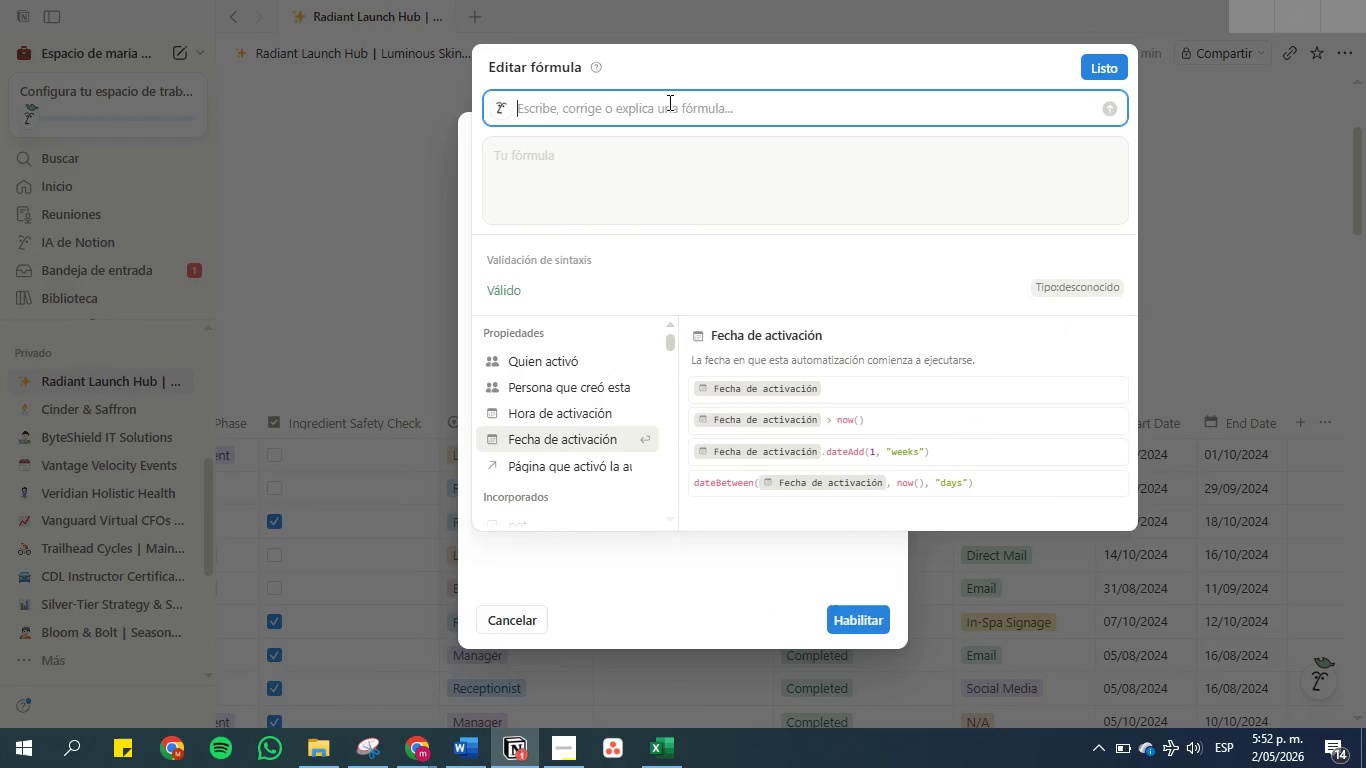 
key(Control+V)
 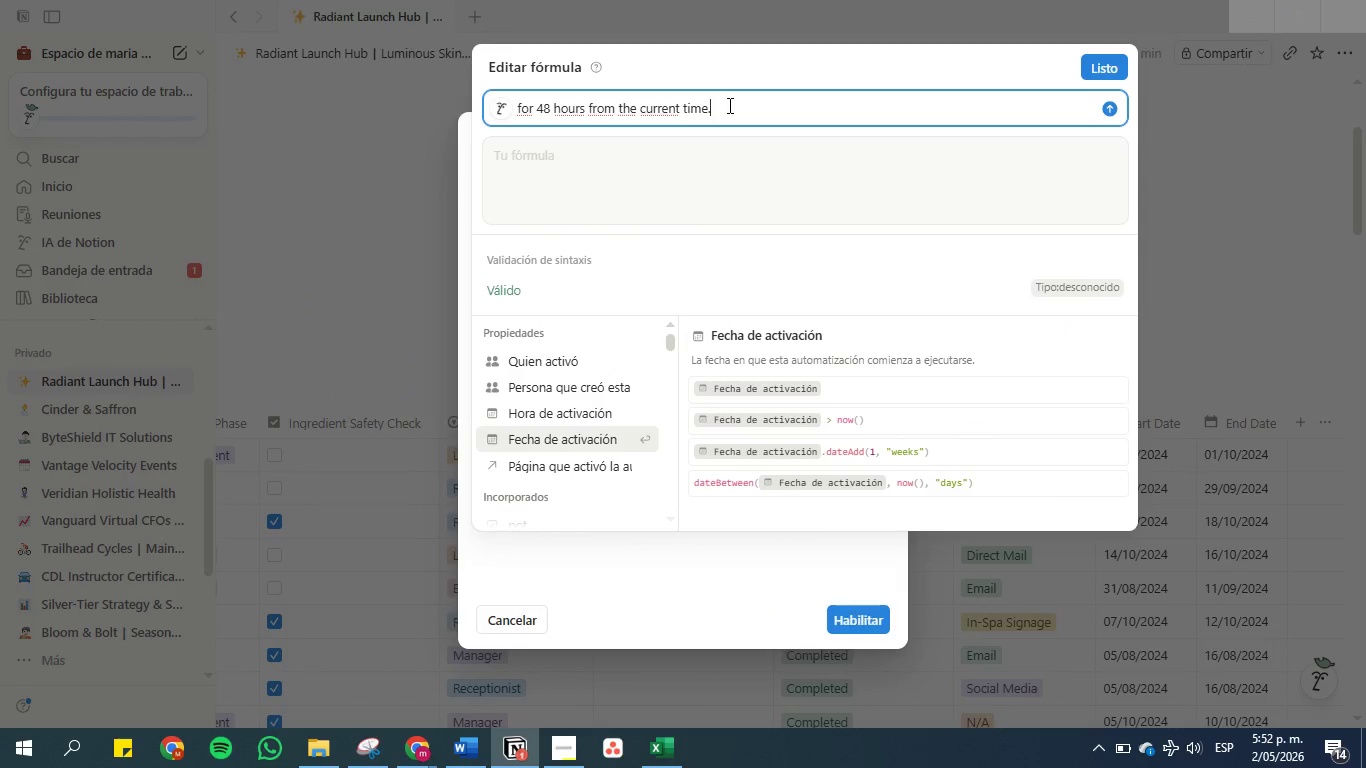 
left_click_drag(start_coordinate=[728, 105], to_coordinate=[708, 109])
 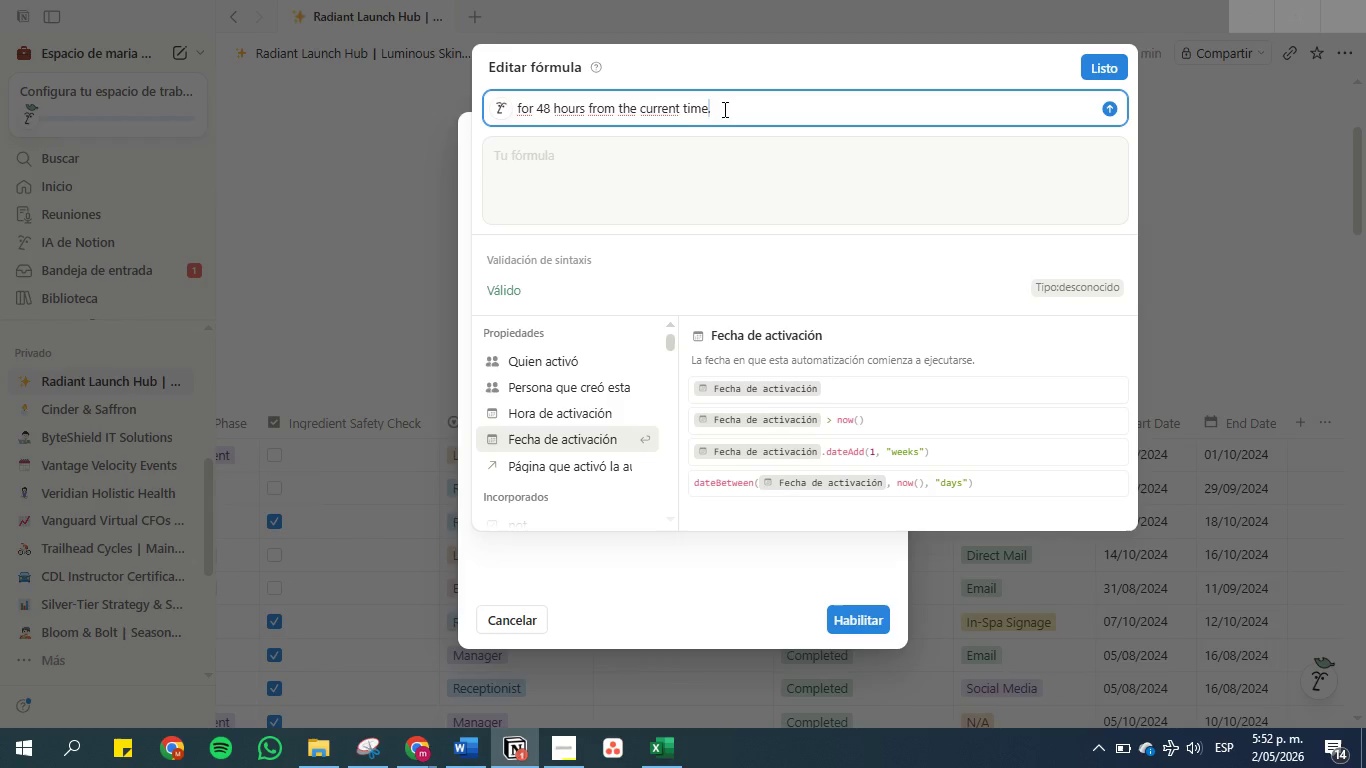 
key(Backspace)
 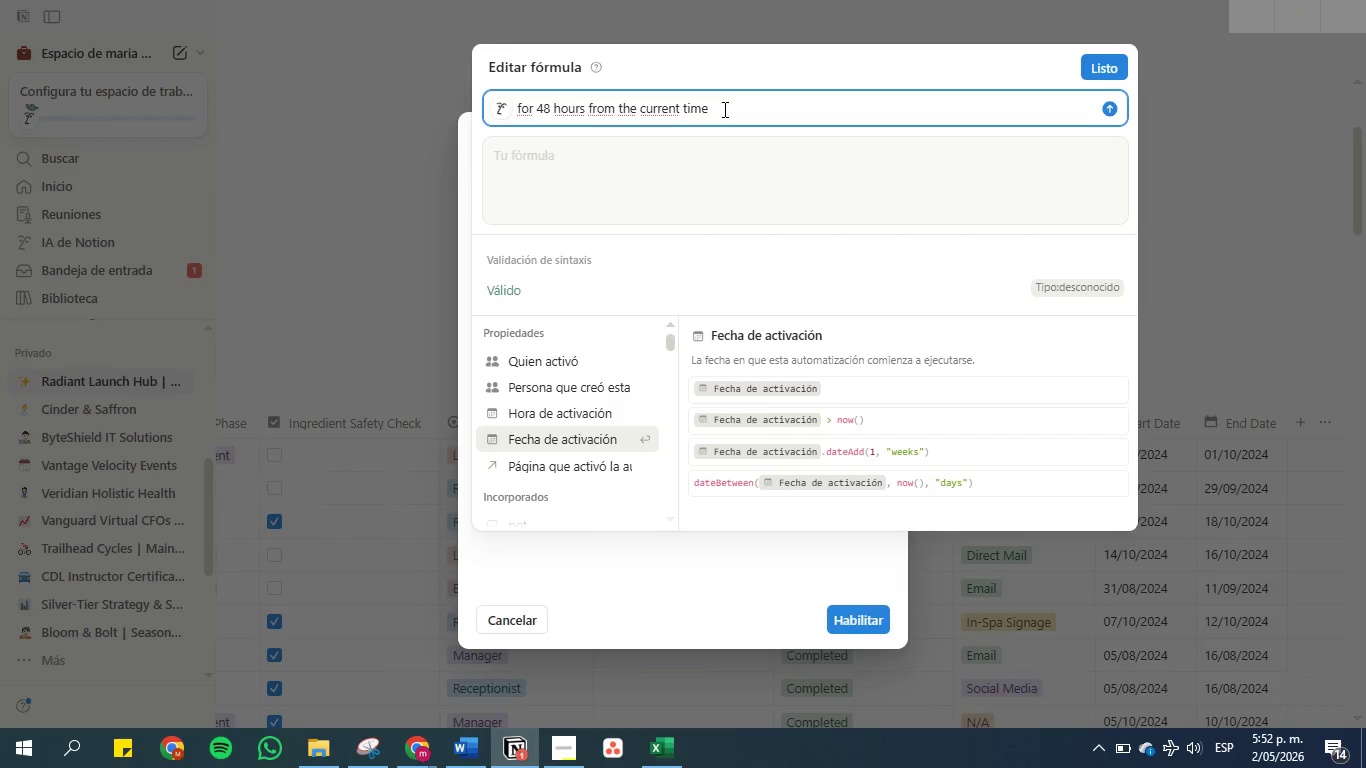 
key(Space)
 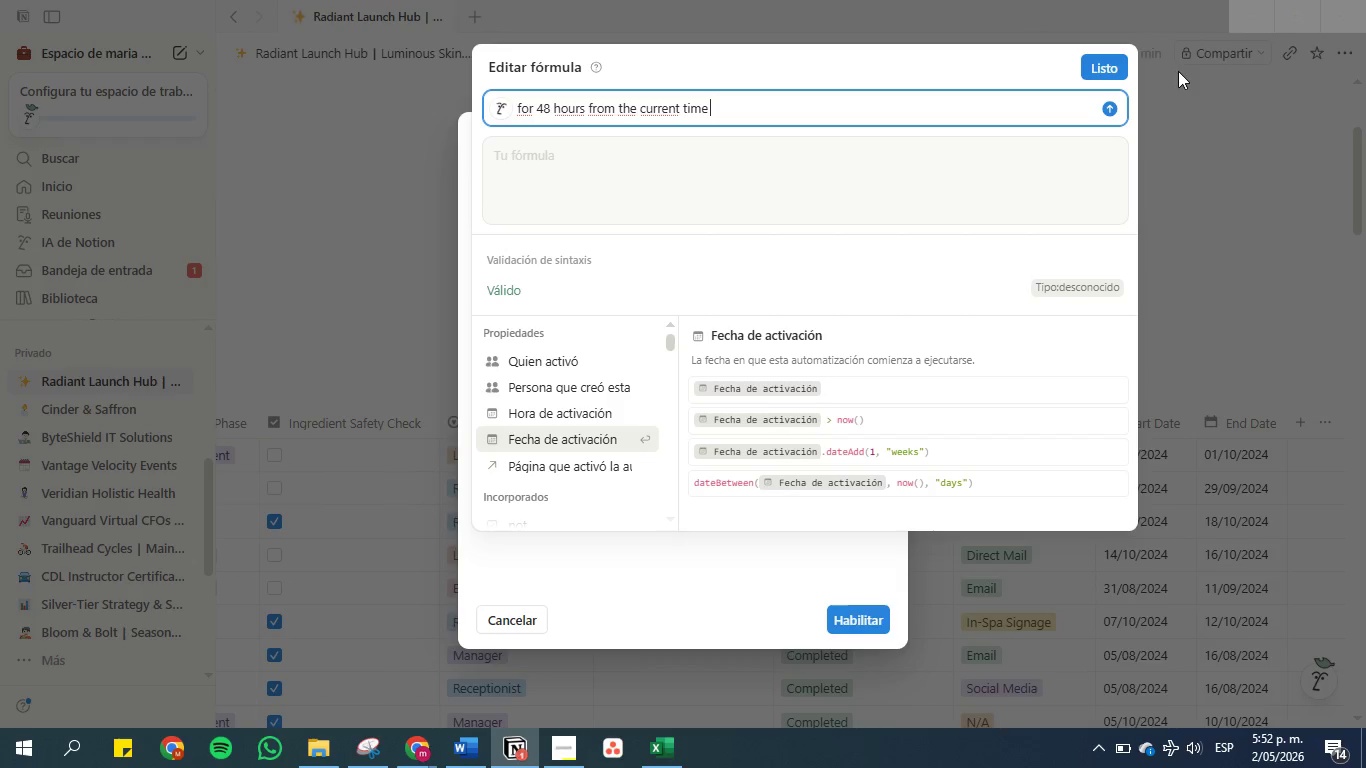 
left_click([1113, 98])
 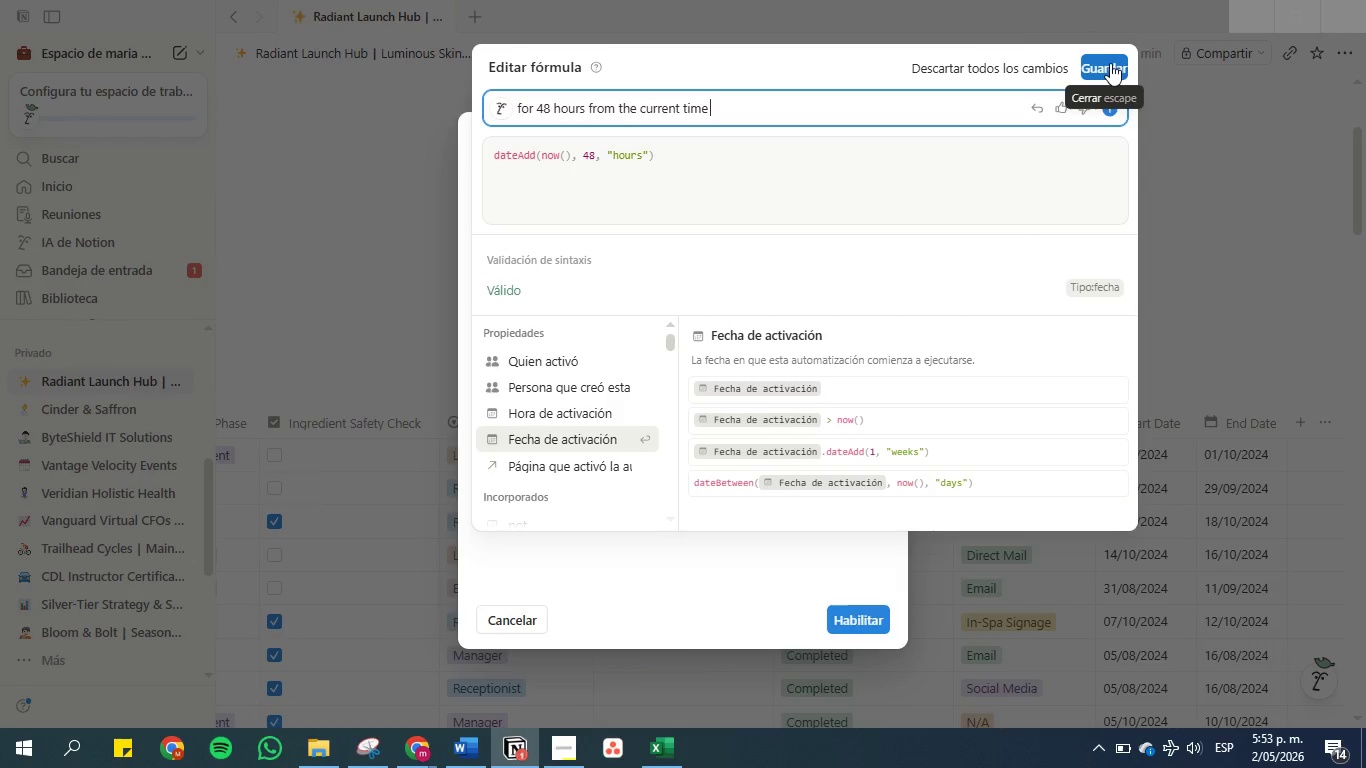 
wait(23.27)
 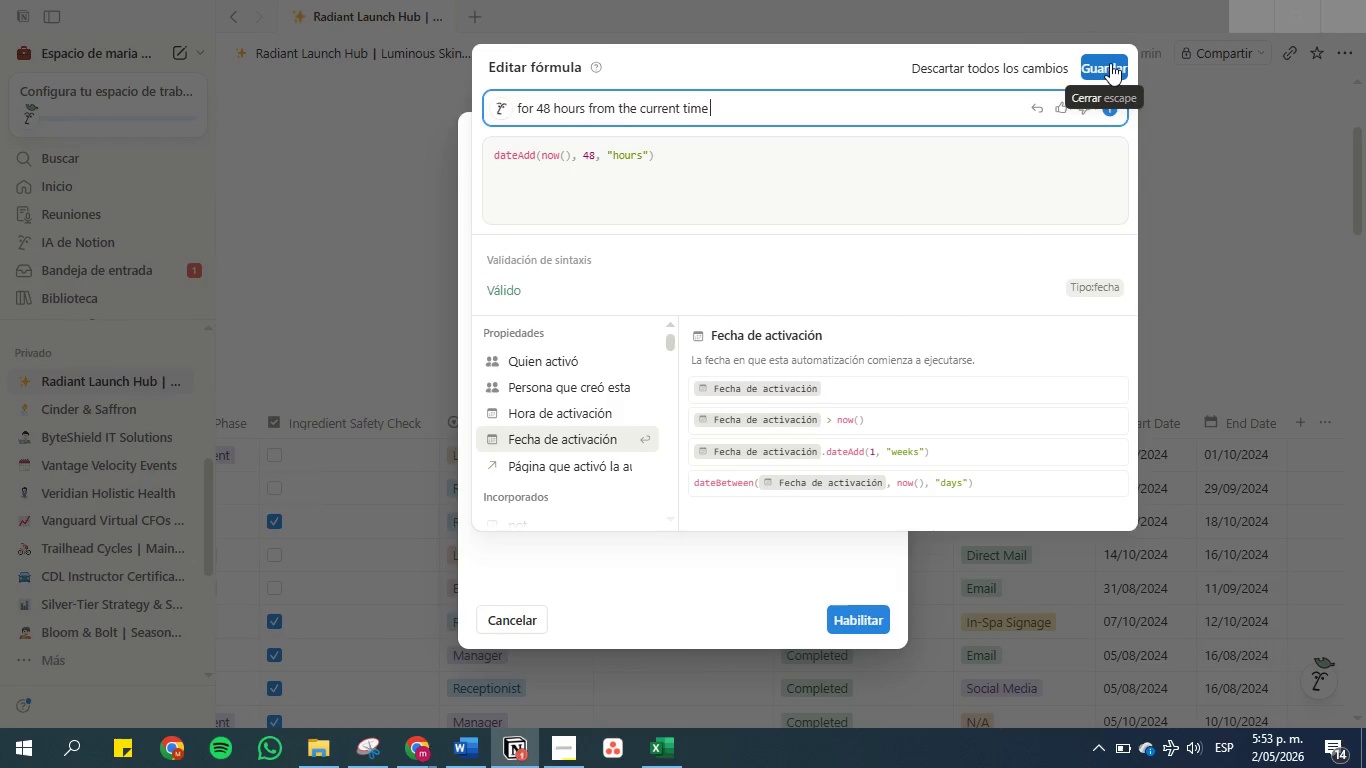 
left_click([1110, 63])
 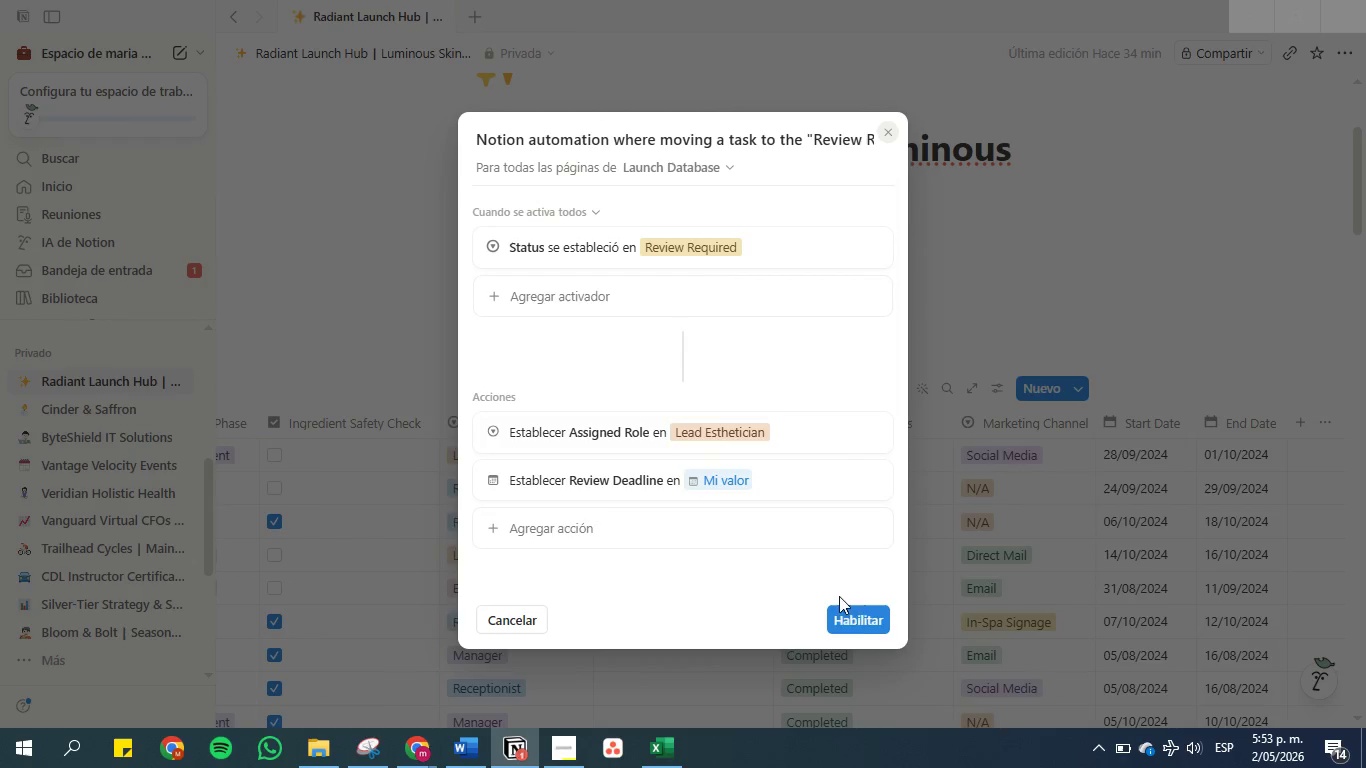 
left_click([857, 621])
 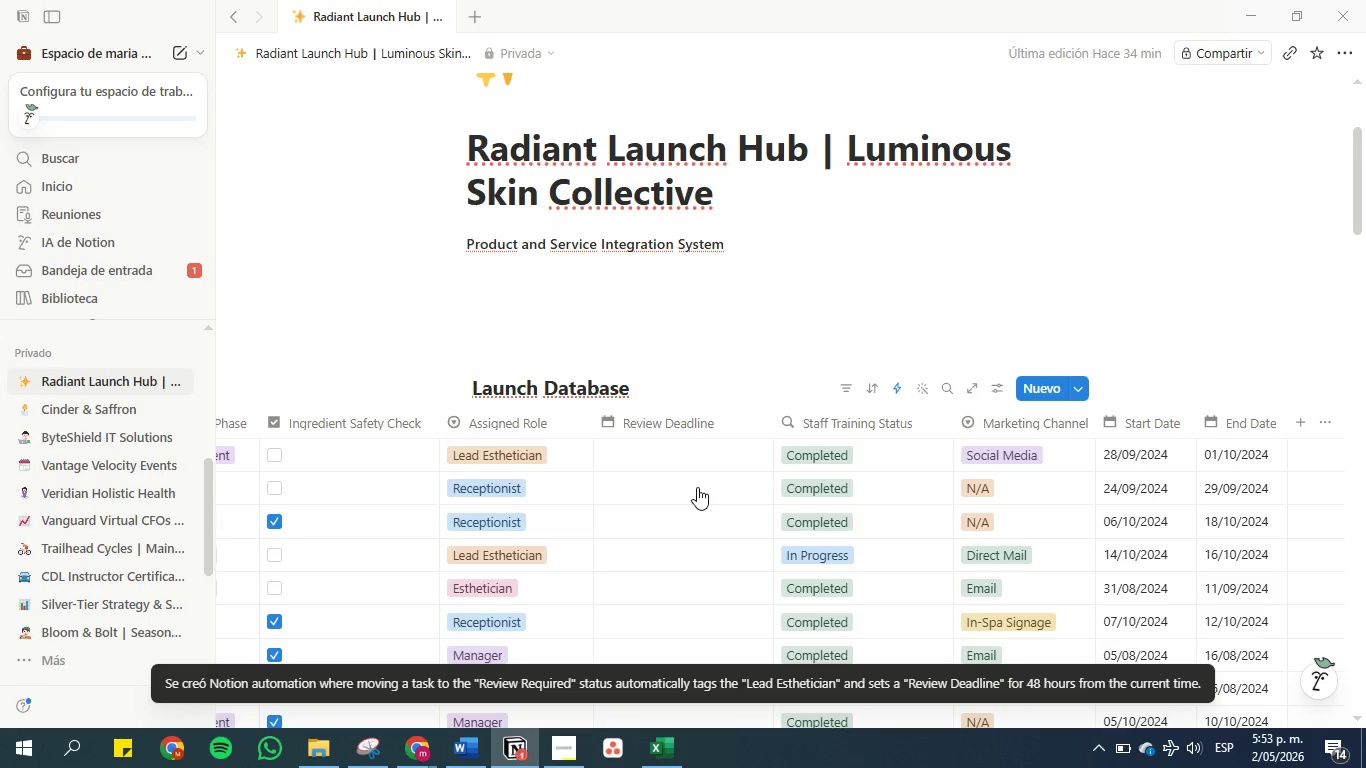 
scroll: coordinate [697, 487], scroll_direction: down, amount: 1.0
 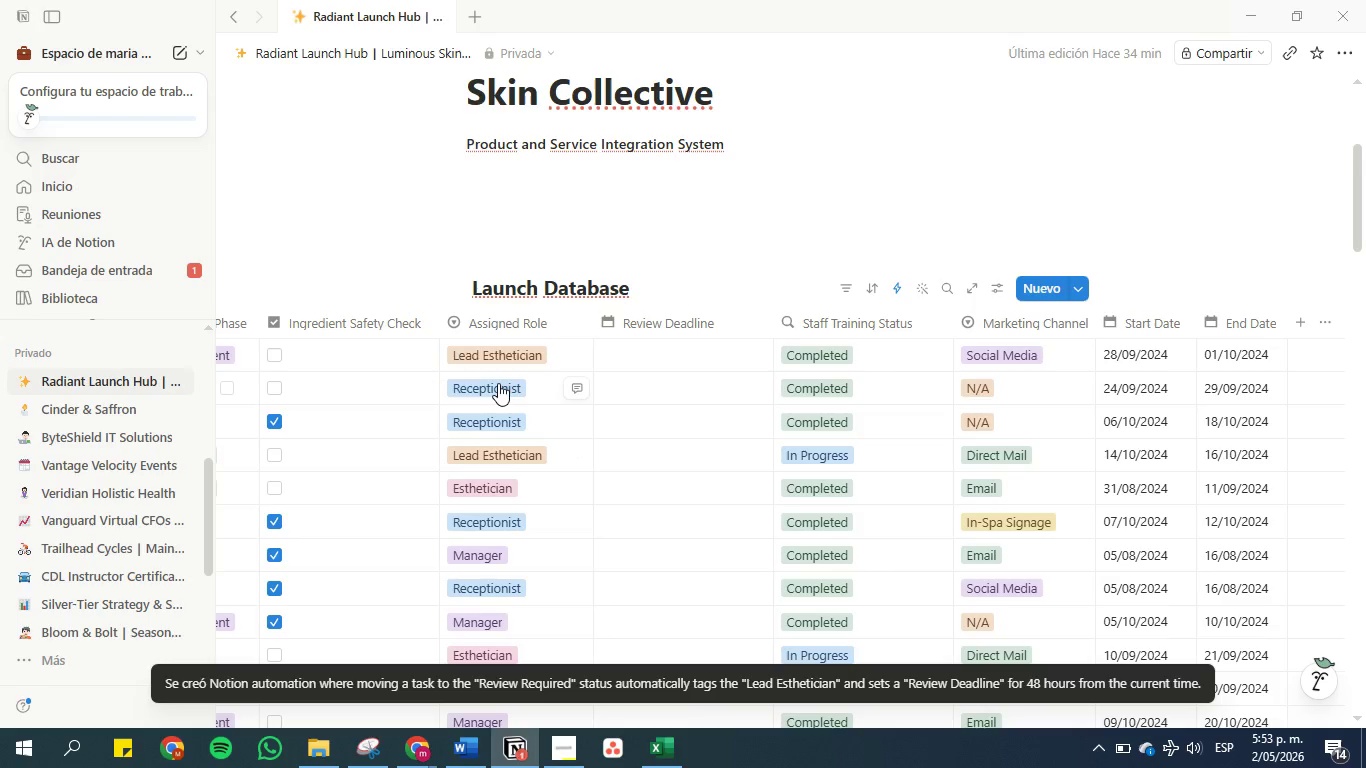 
left_click([498, 385])
 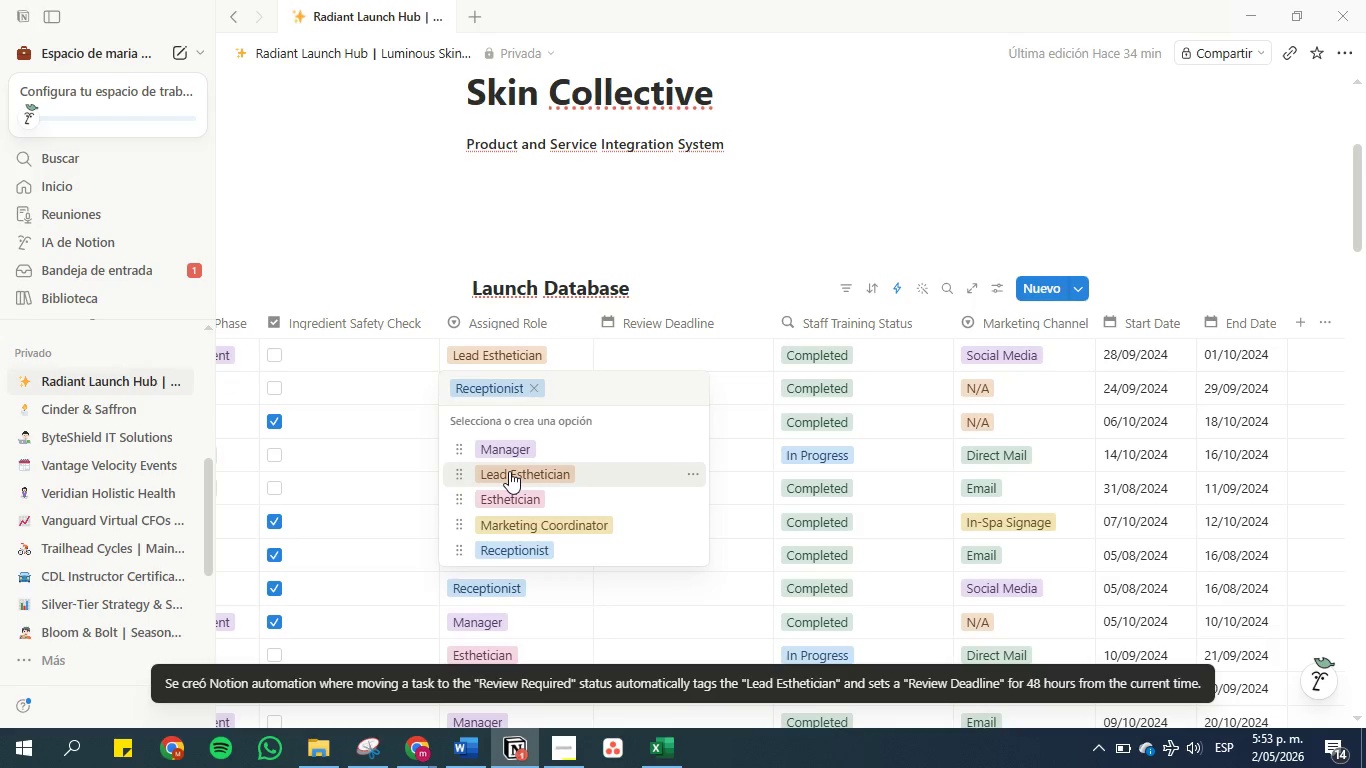 
left_click([509, 471])
 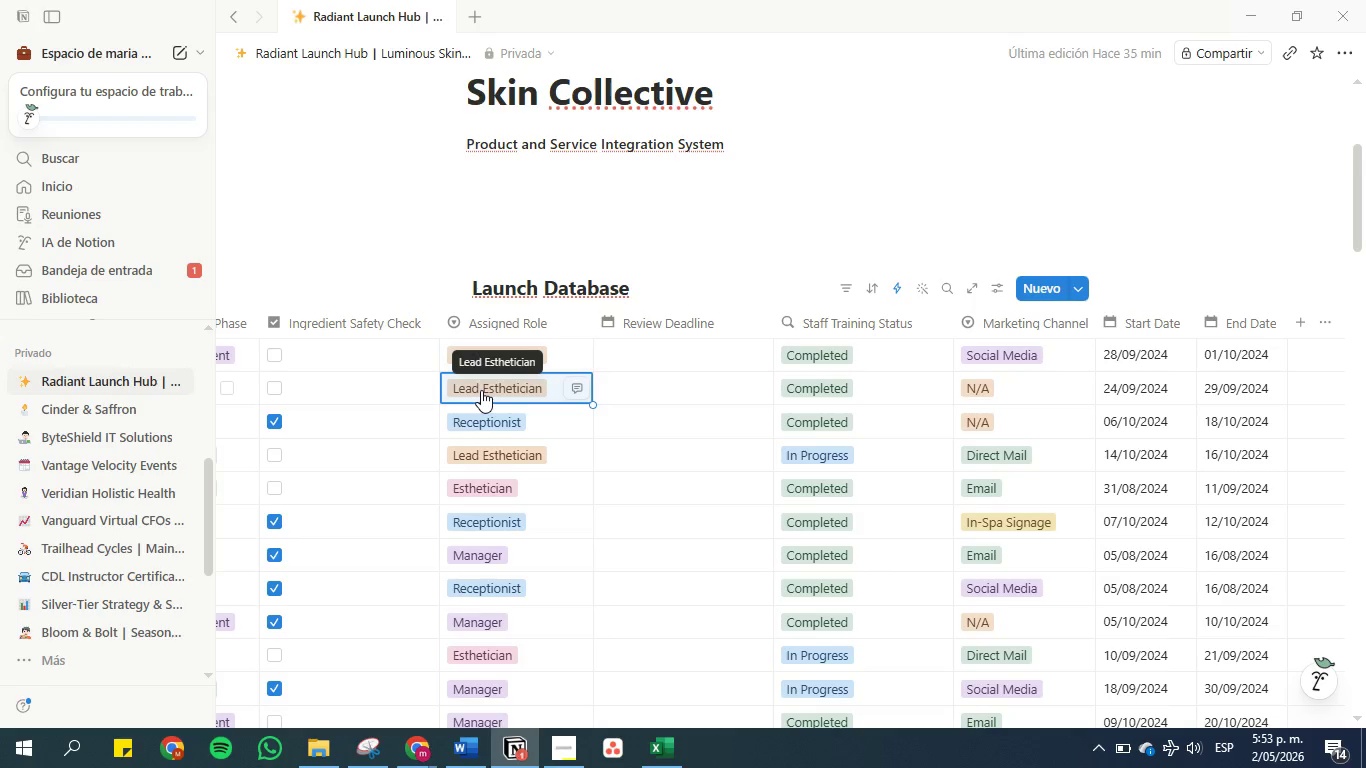 
wait(15.12)
 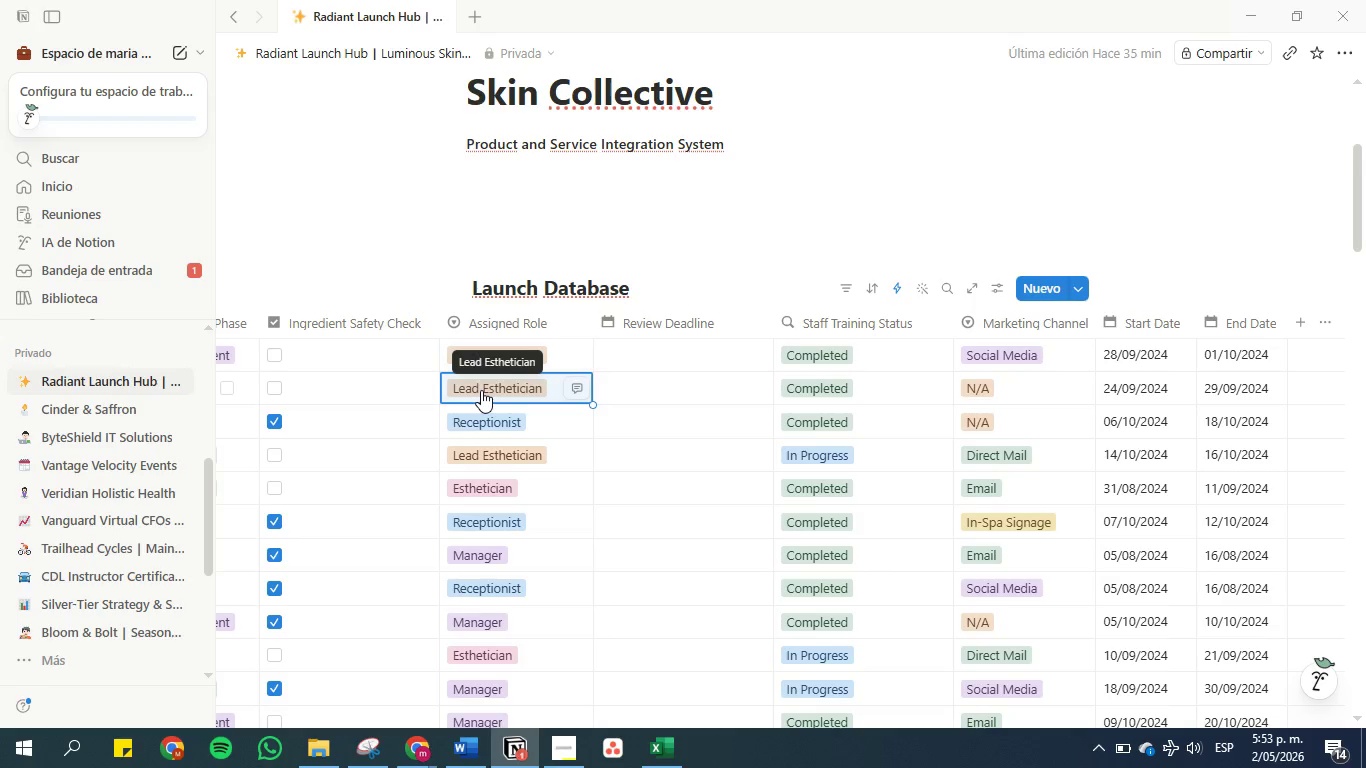 
left_click([481, 390])
 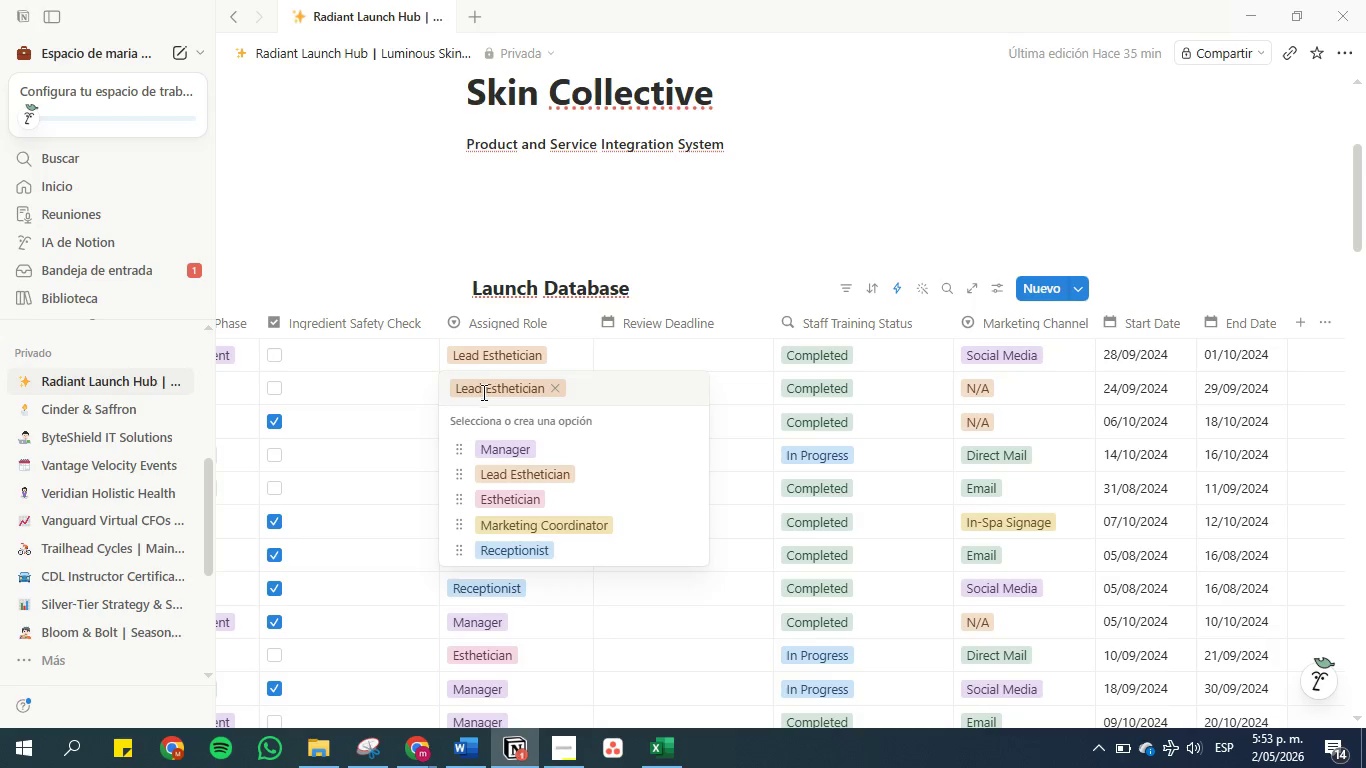 
left_click([536, 554])
 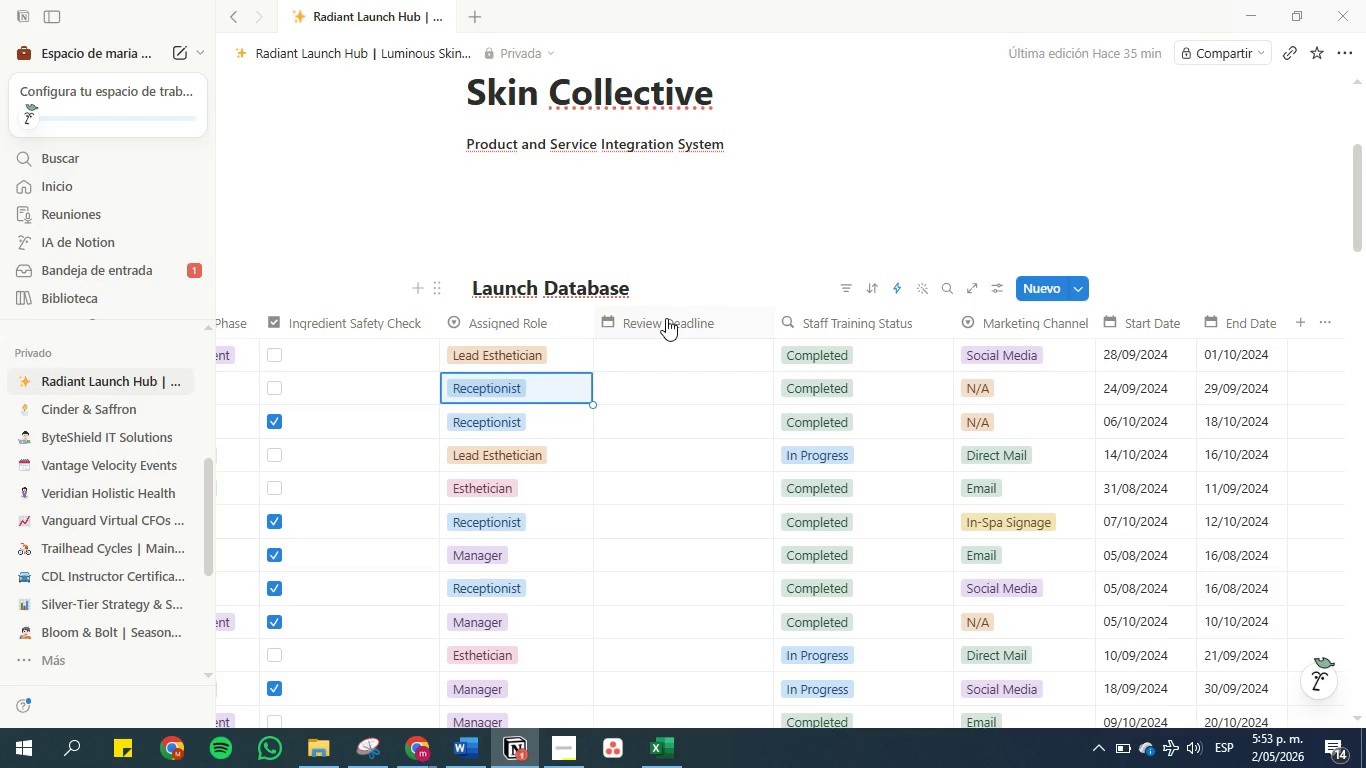 
left_click([666, 318])
 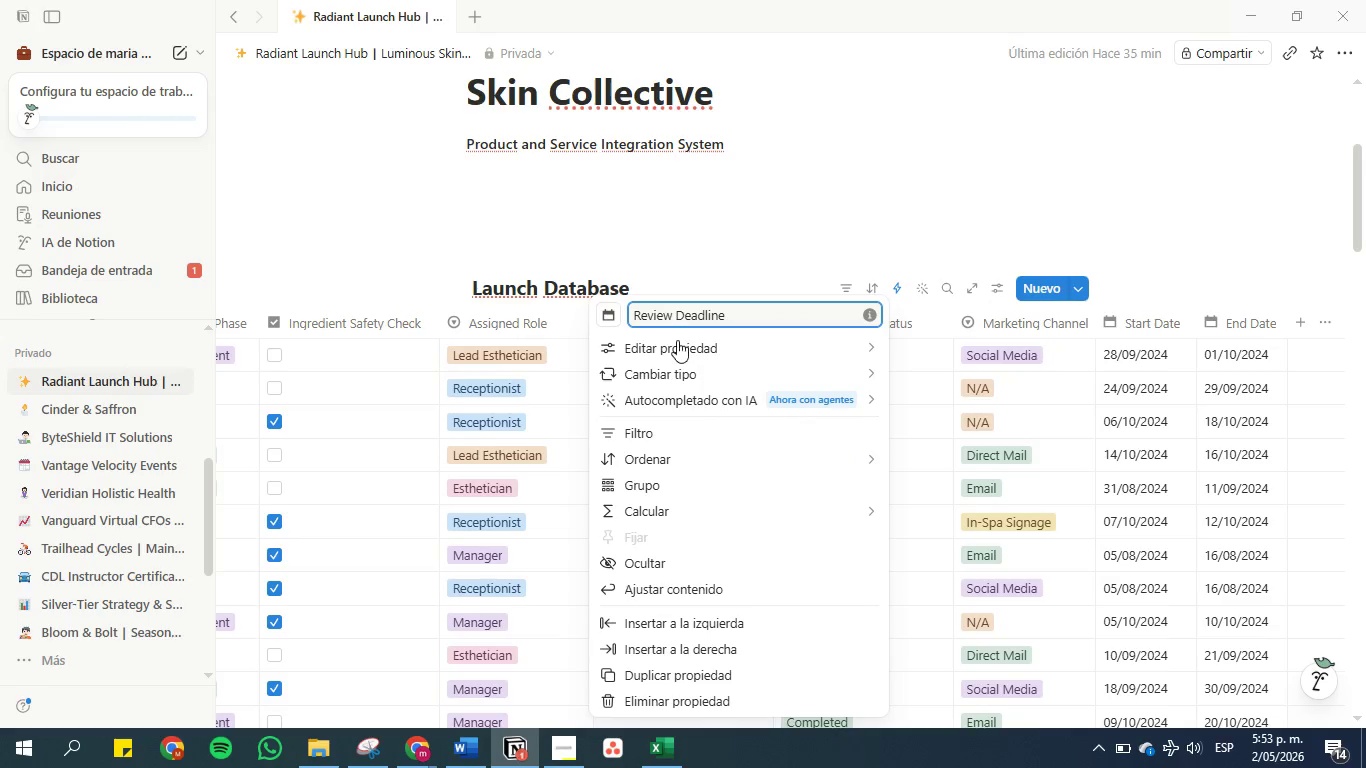 
left_click([678, 343])
 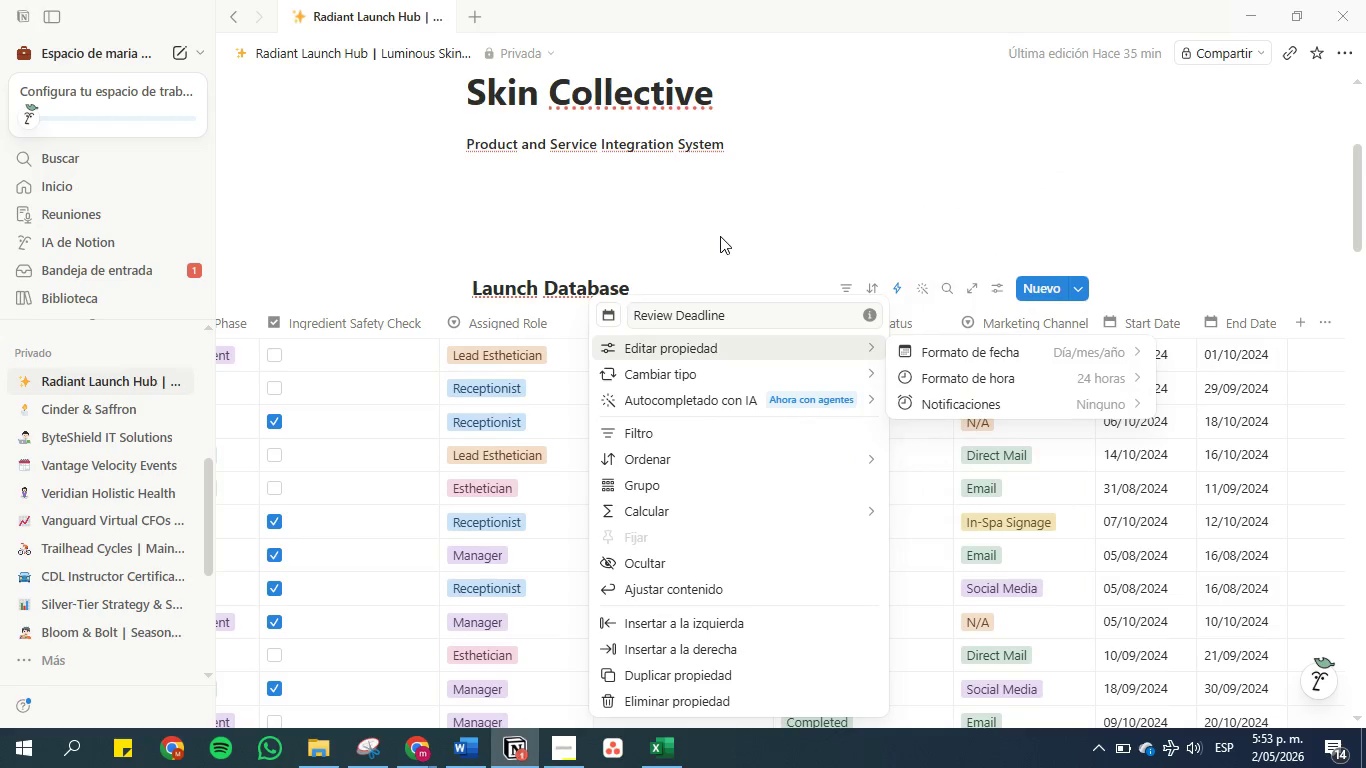 
left_click([720, 236])
 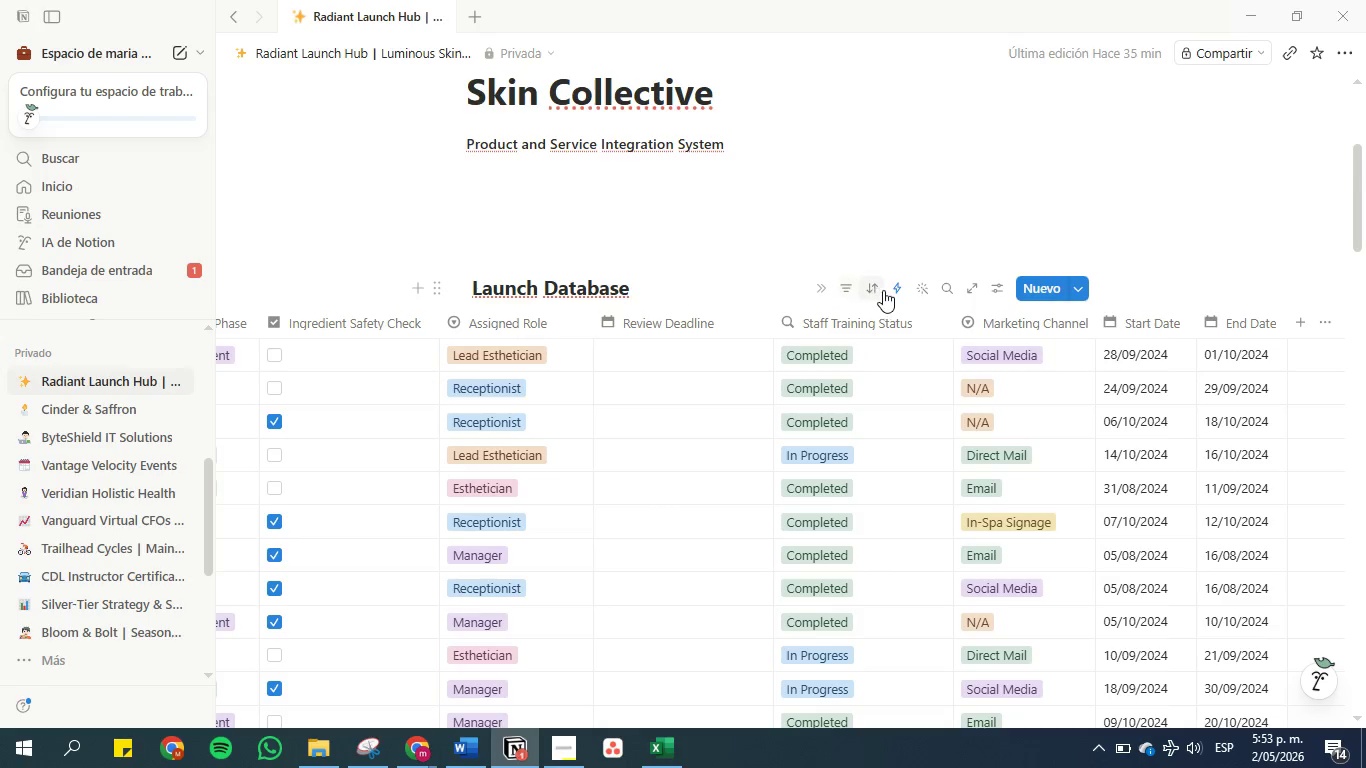 
left_click([893, 290])
 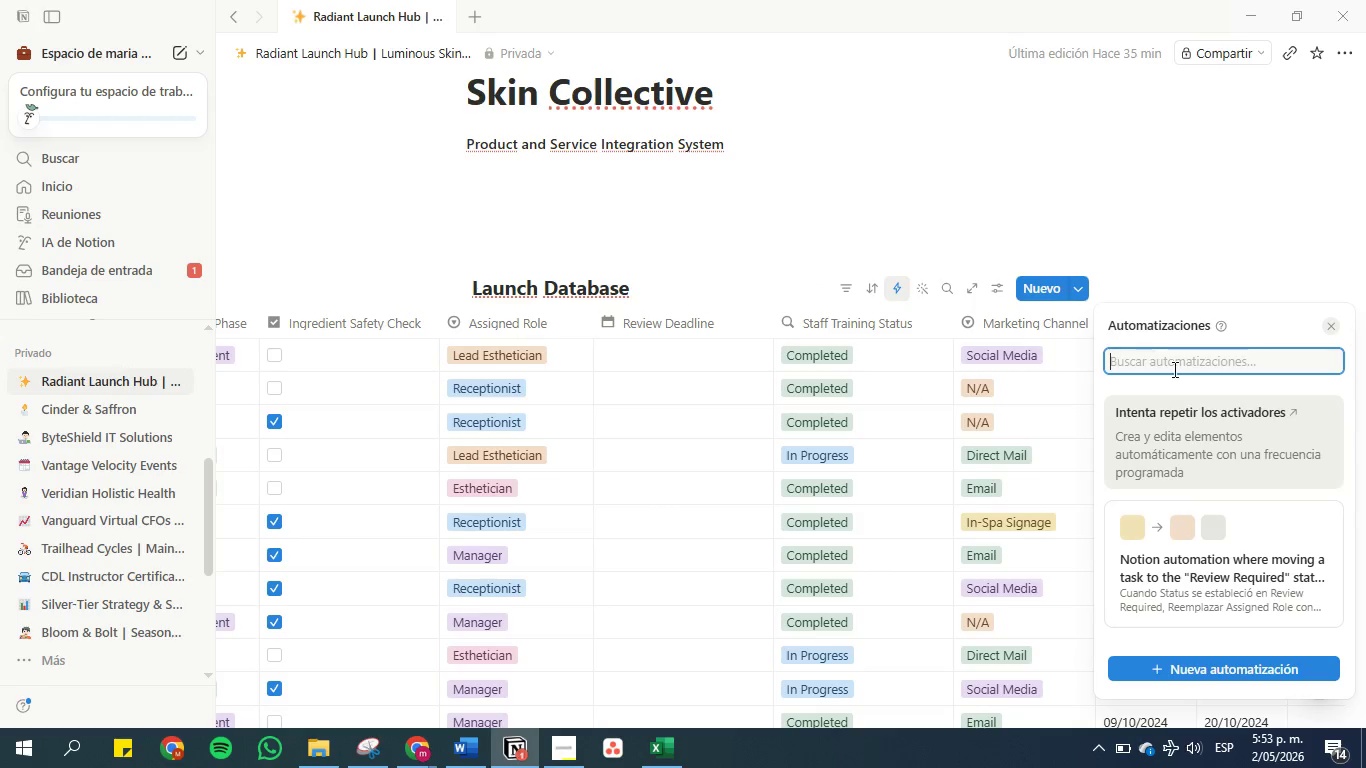 
left_click([1183, 587])
 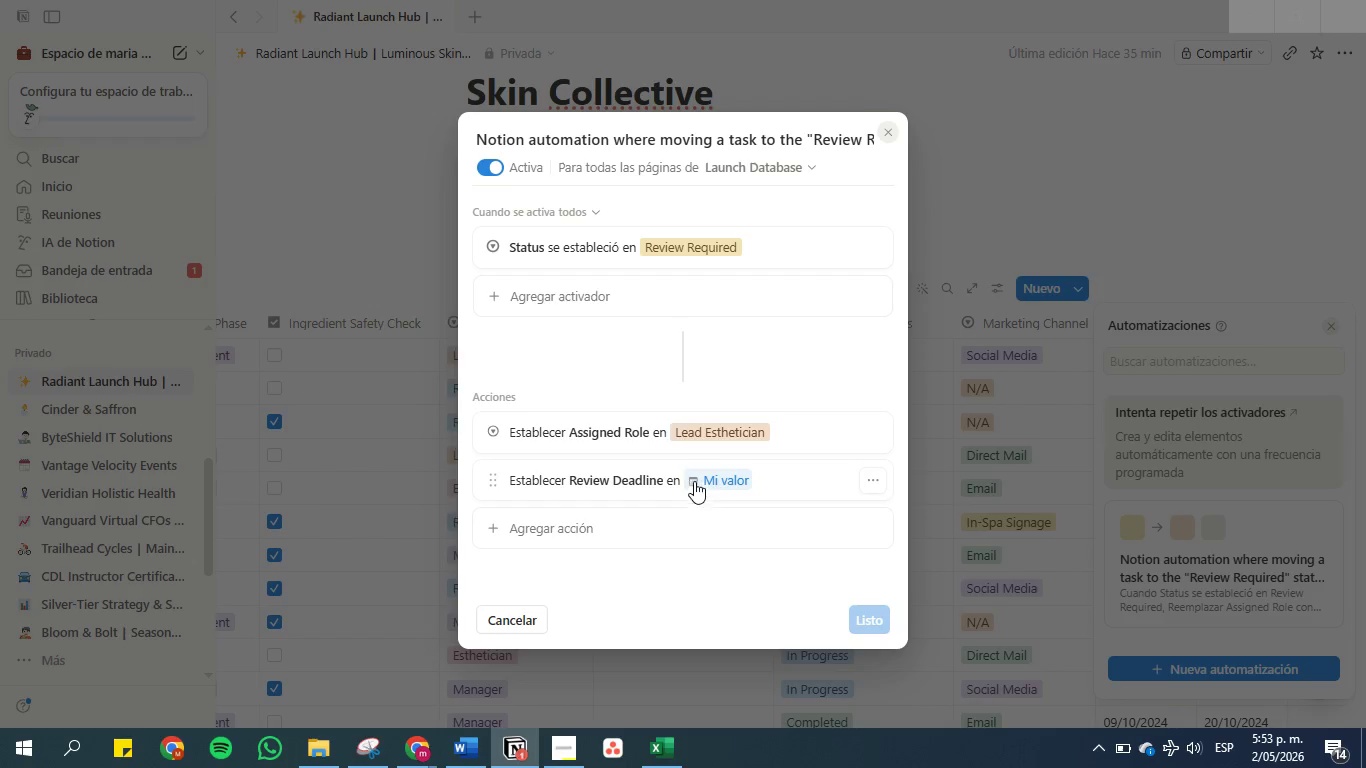 
left_click([715, 482])
 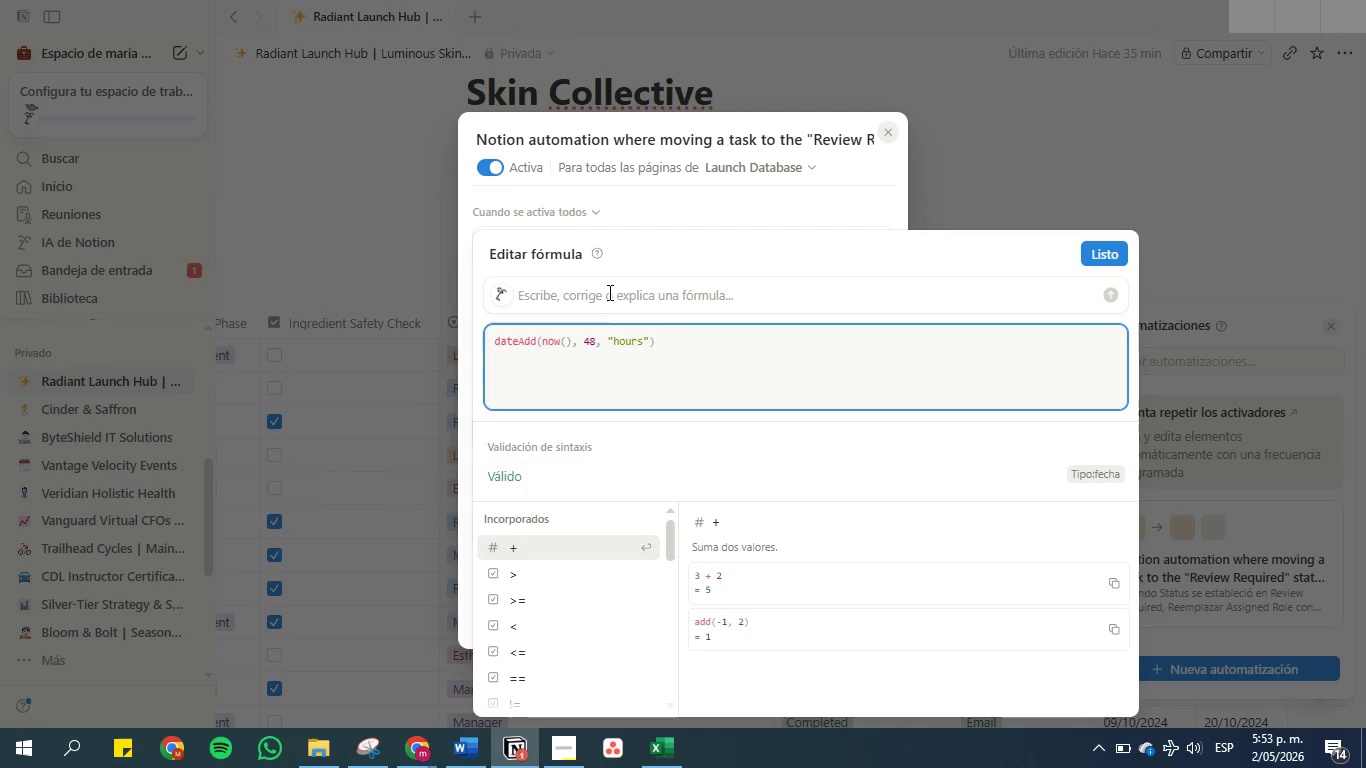 
left_click([617, 292])
 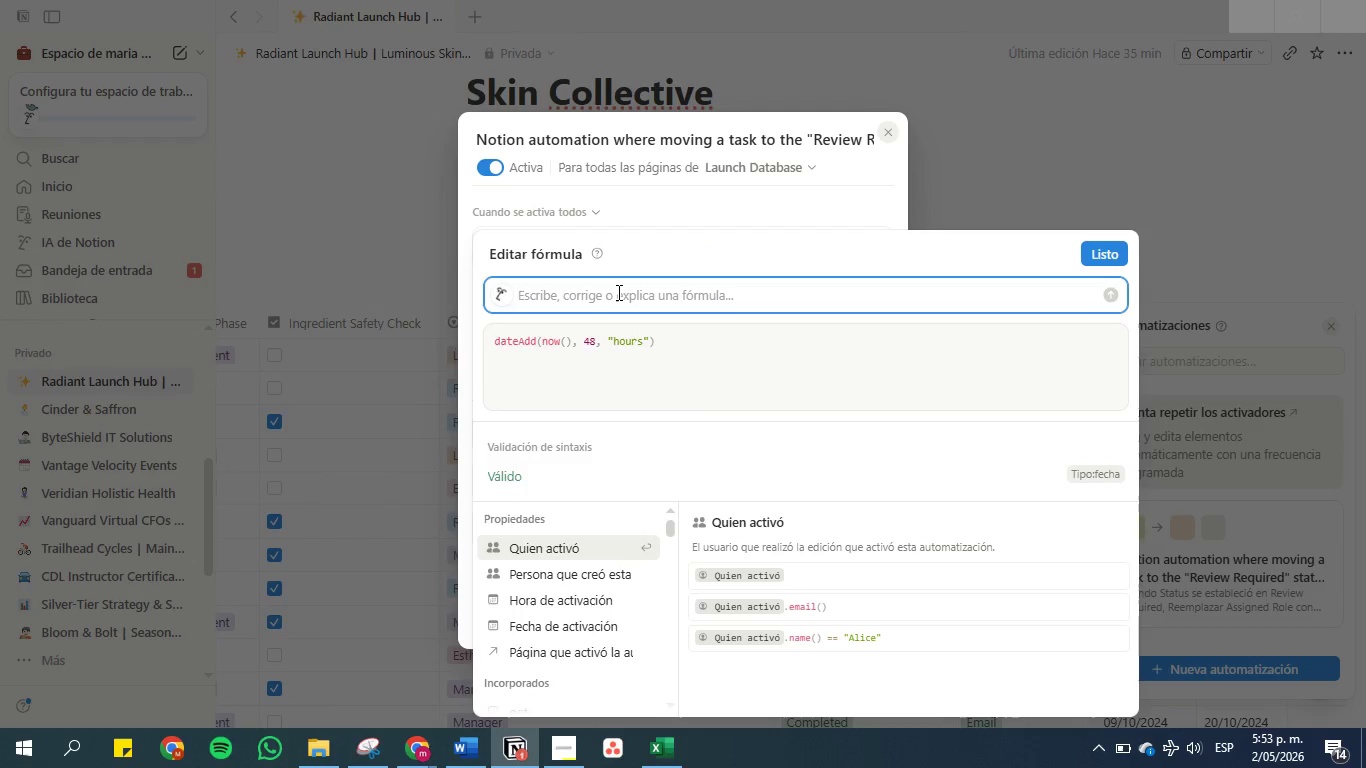 
type(2 DAYS AFTER THE ACTIVAC)
key(Backspace)
type(TON)
 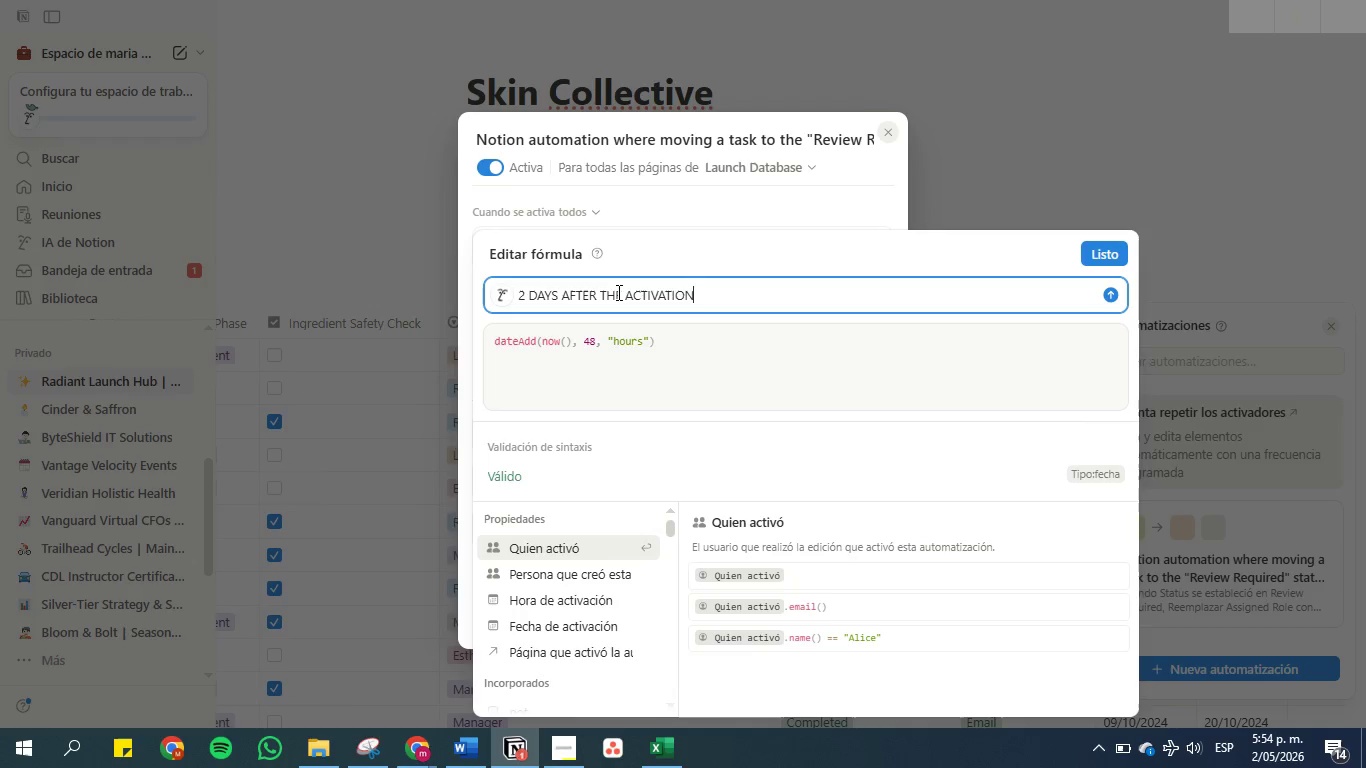 
hold_key(key=I, duration=0.31)
 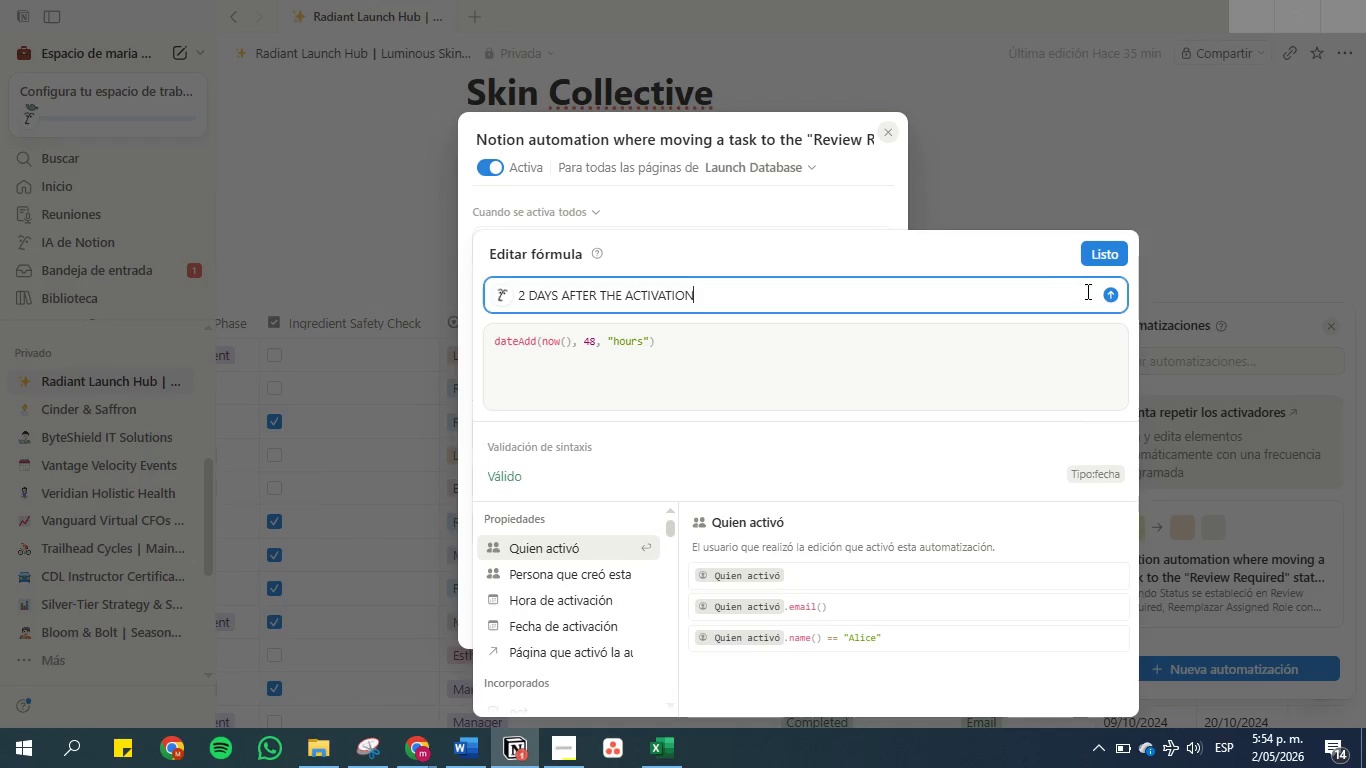 
left_click([1118, 296])
 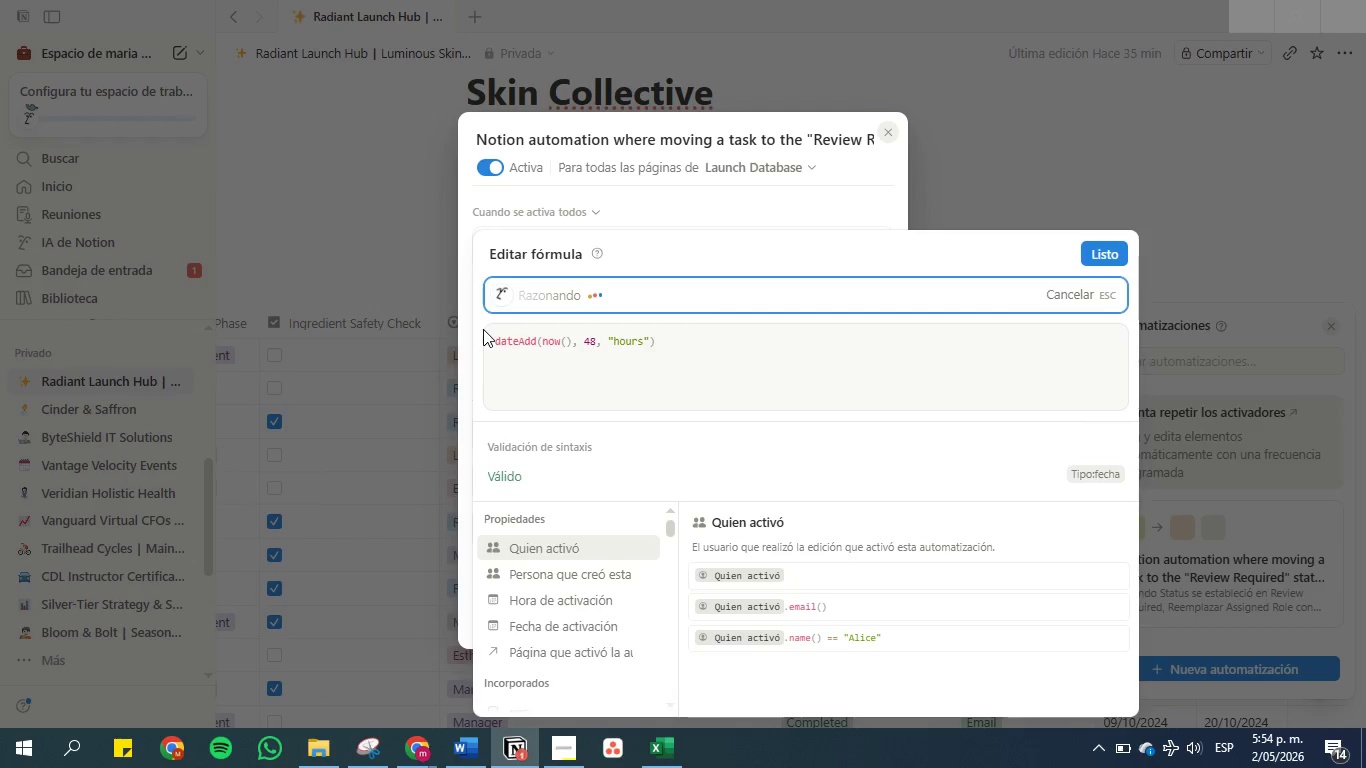 
wait(12.92)
 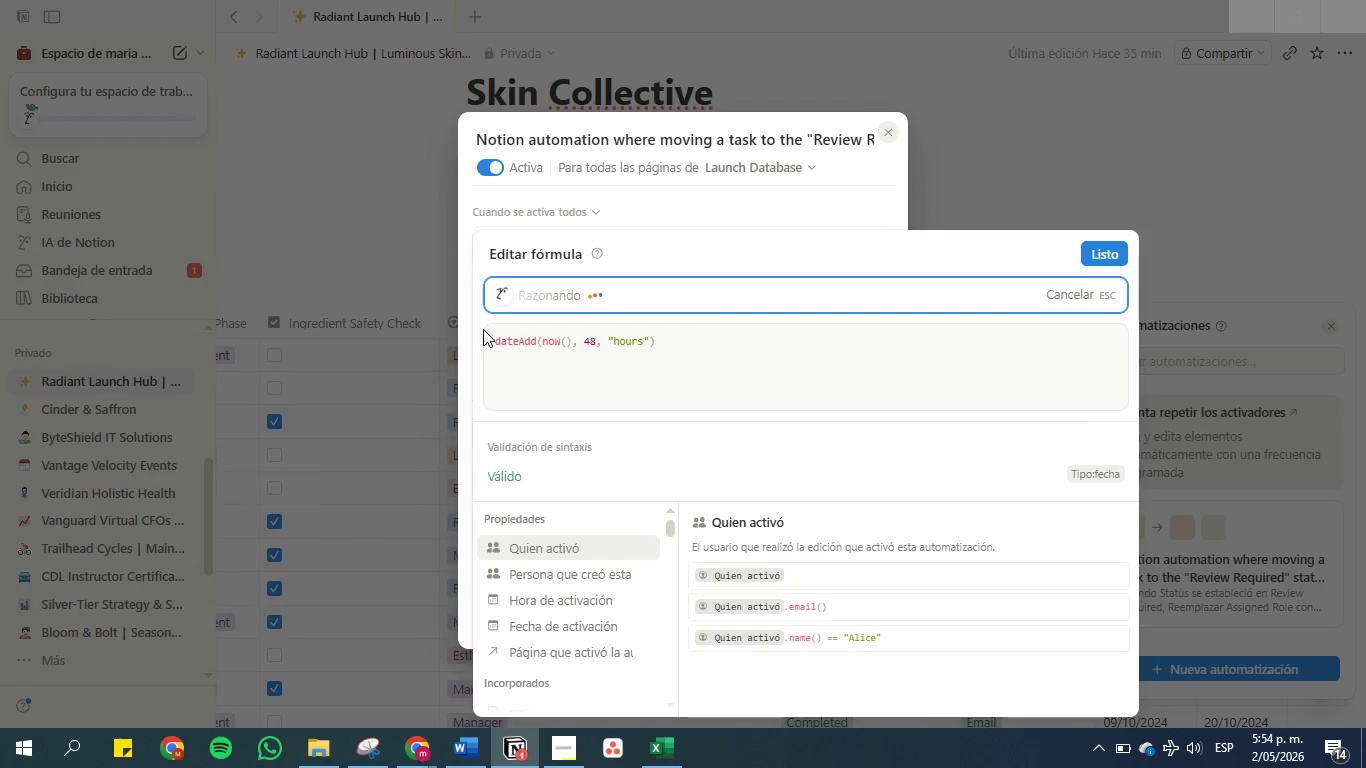 
left_click([1111, 257])
 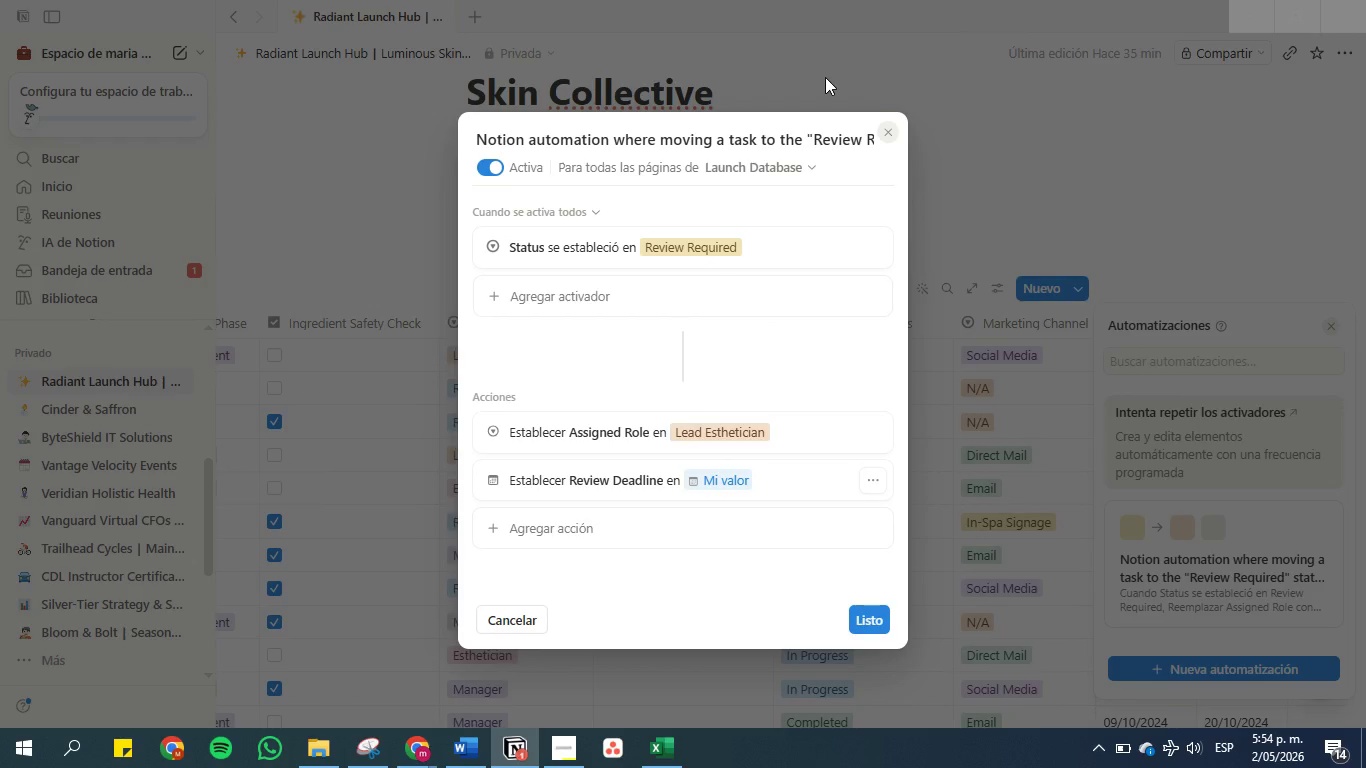 
left_click([825, 77])
 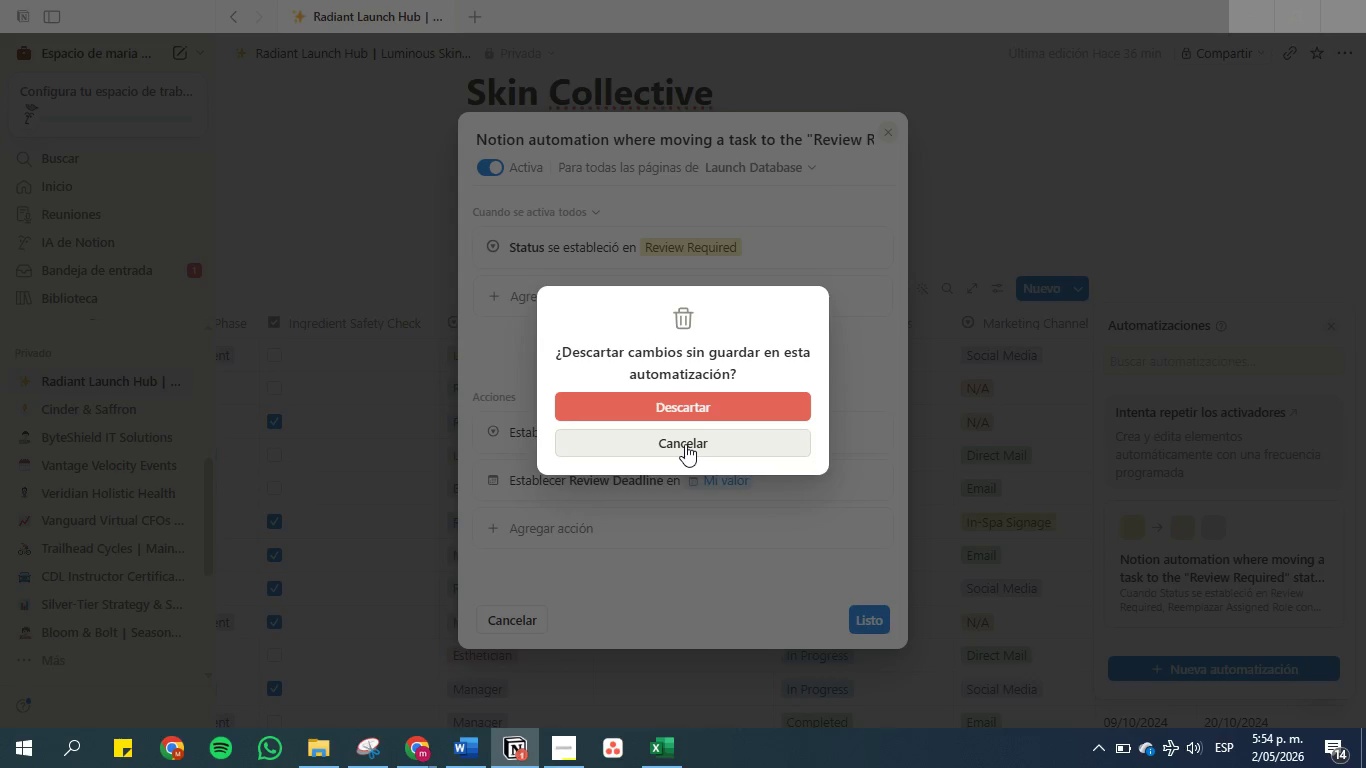 
left_click([685, 444])
 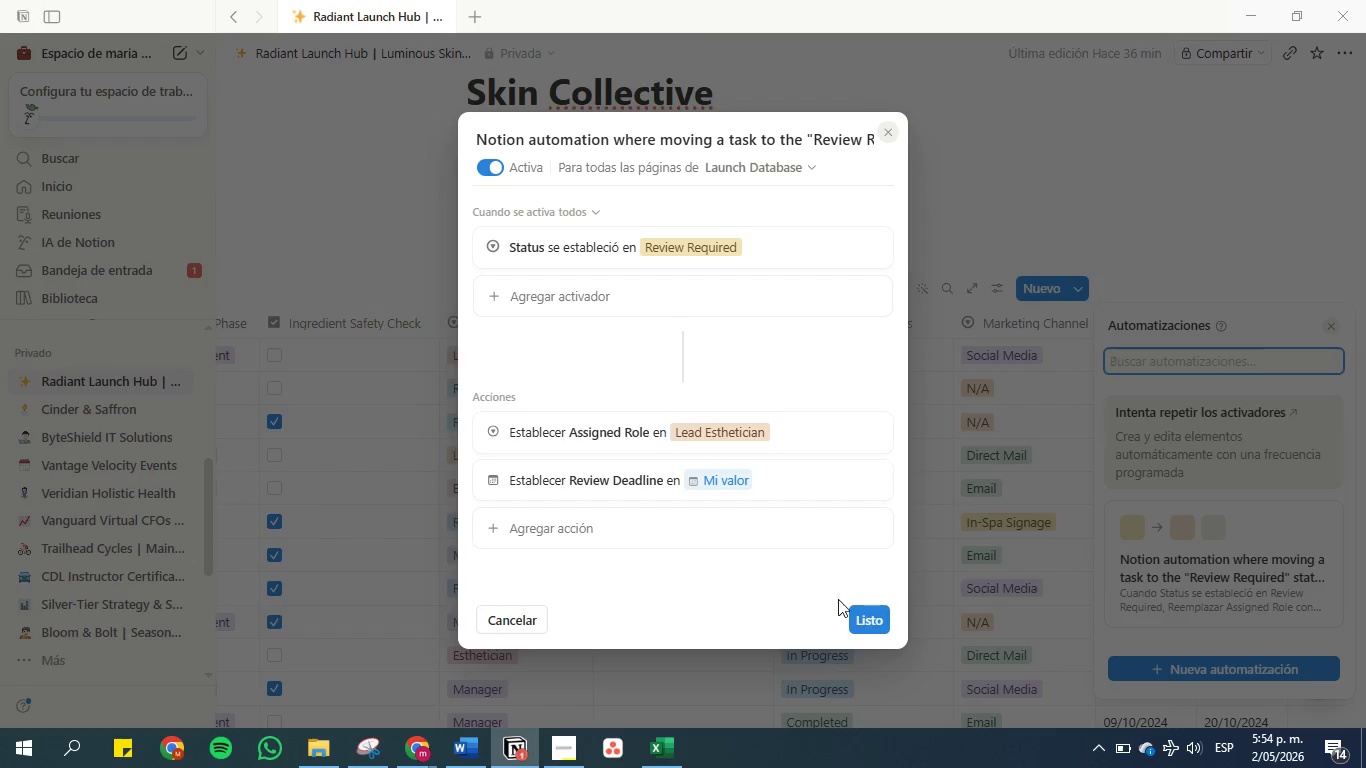 
left_click([874, 621])
 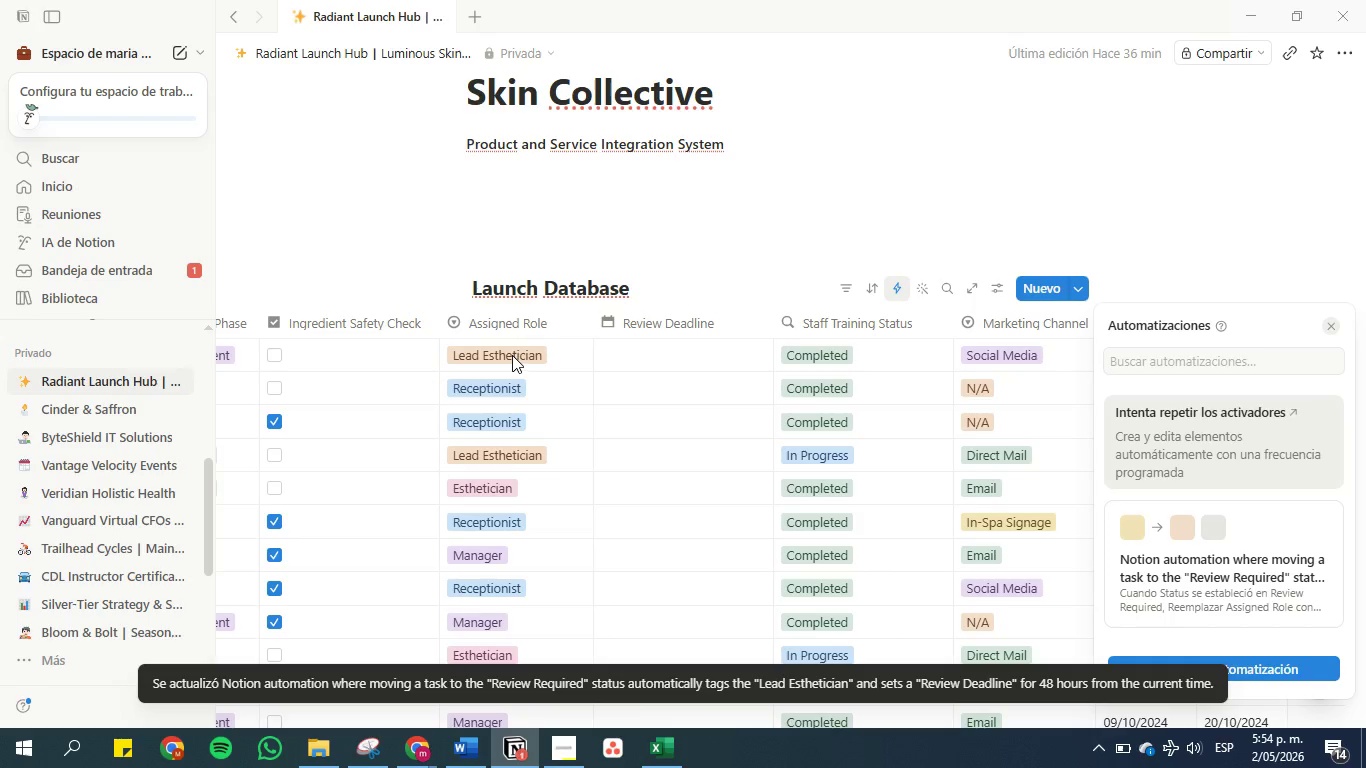 
left_click([510, 352])
 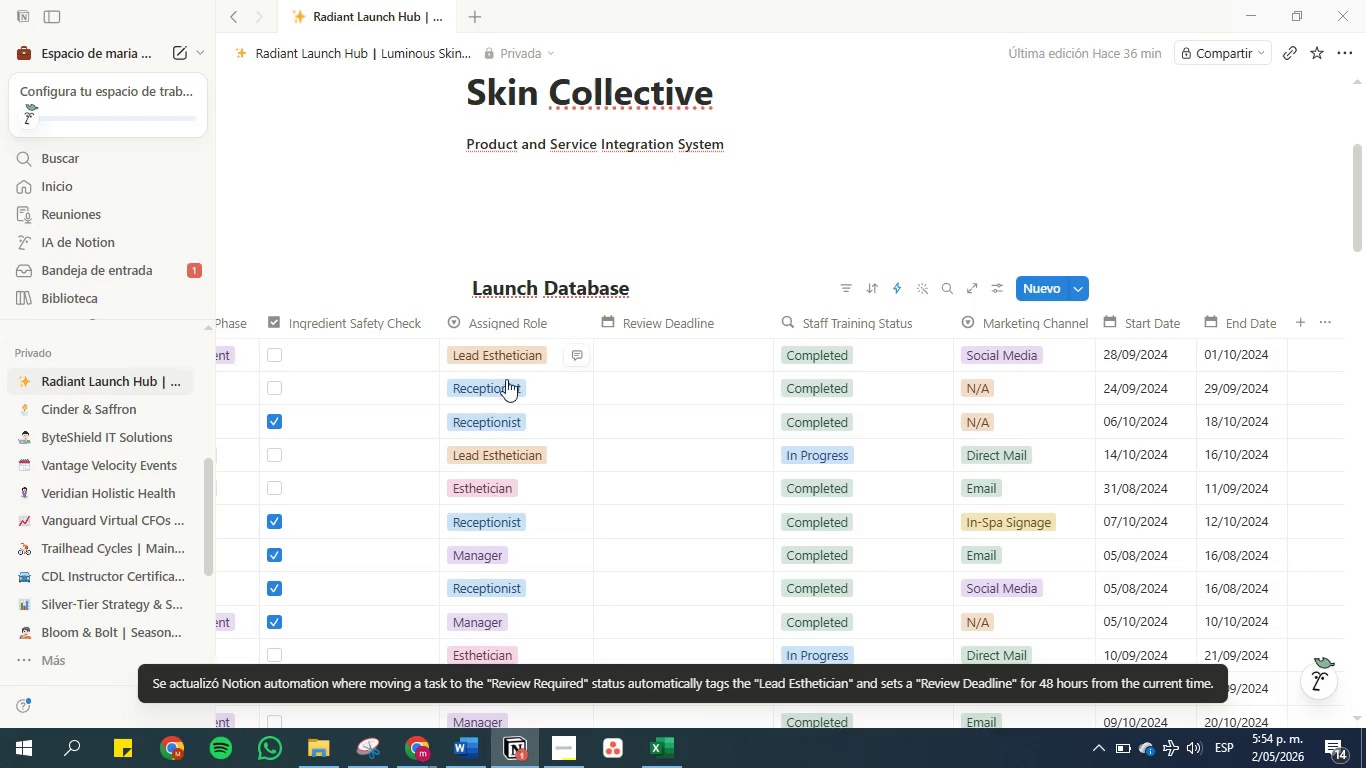 
left_click([506, 383])
 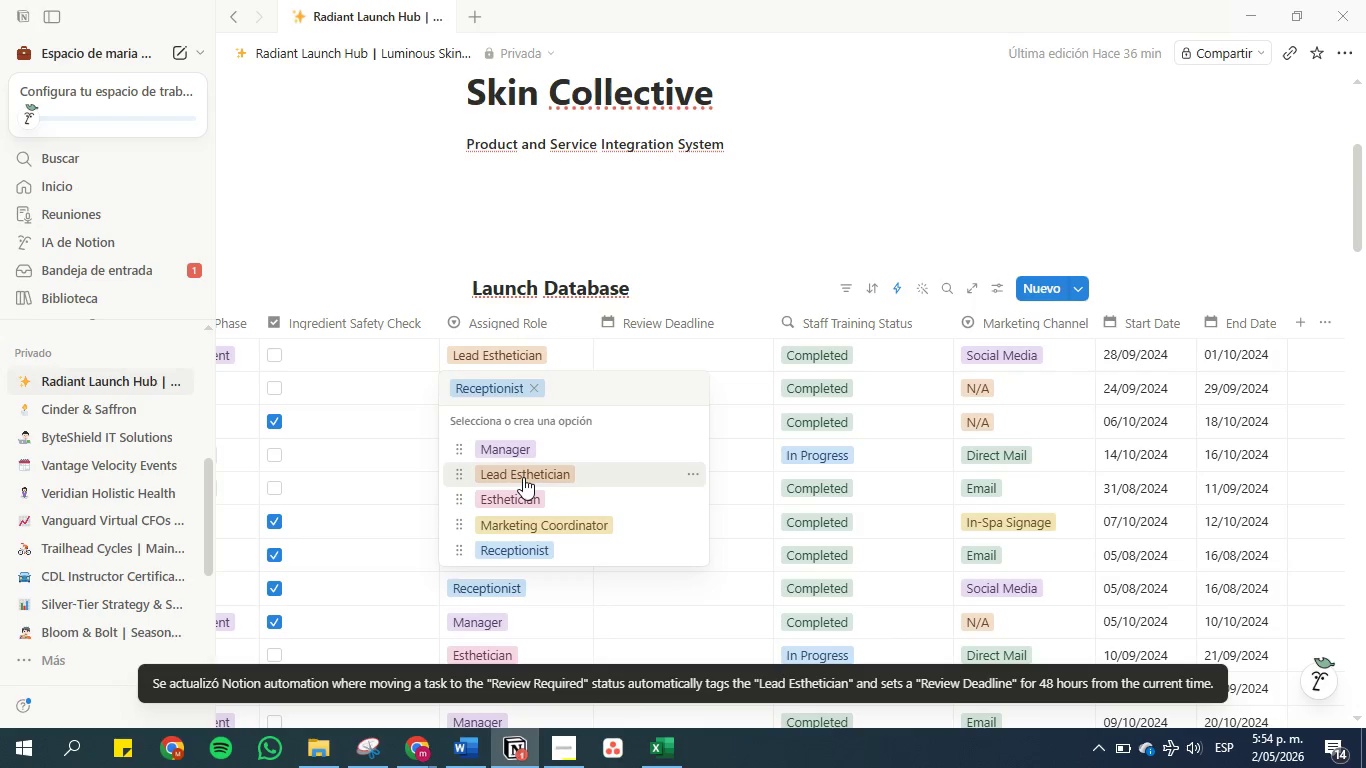 
left_click([523, 477])
 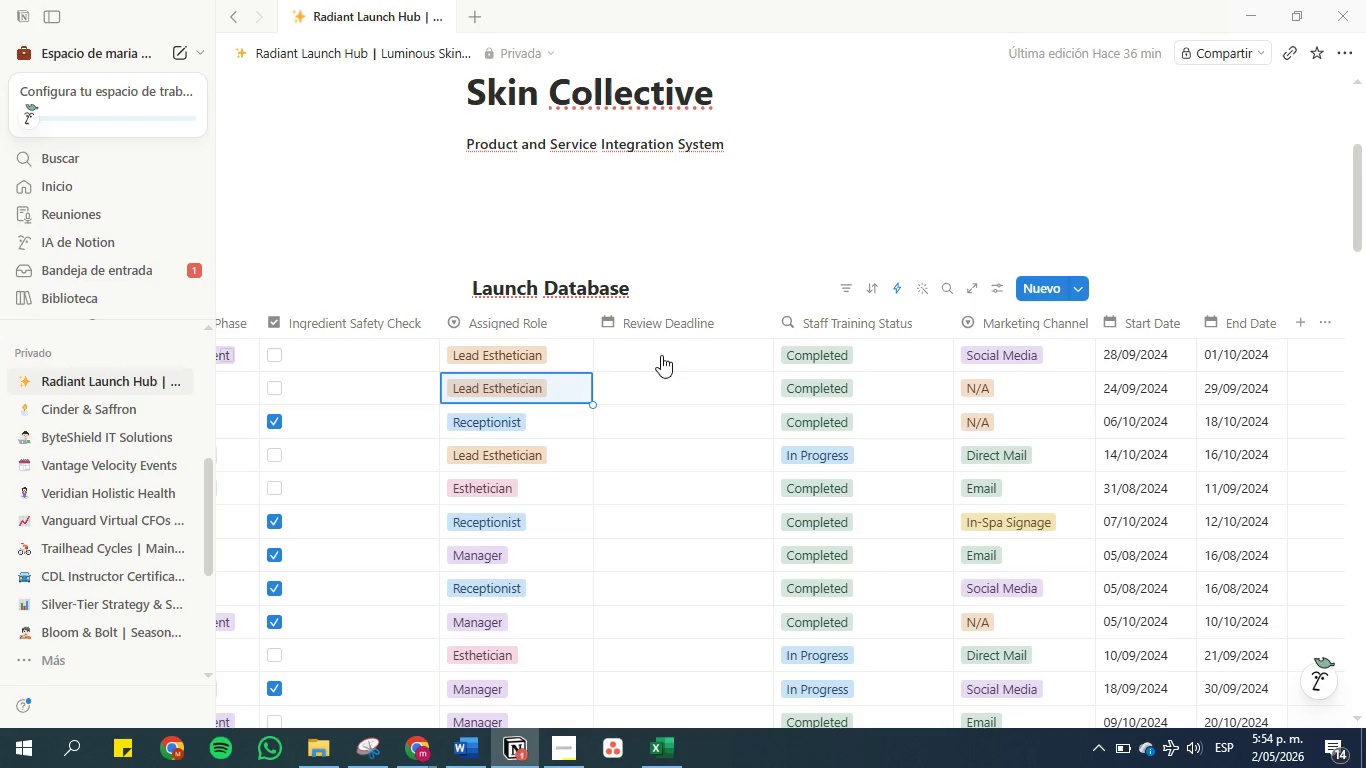 
wait(14.66)
 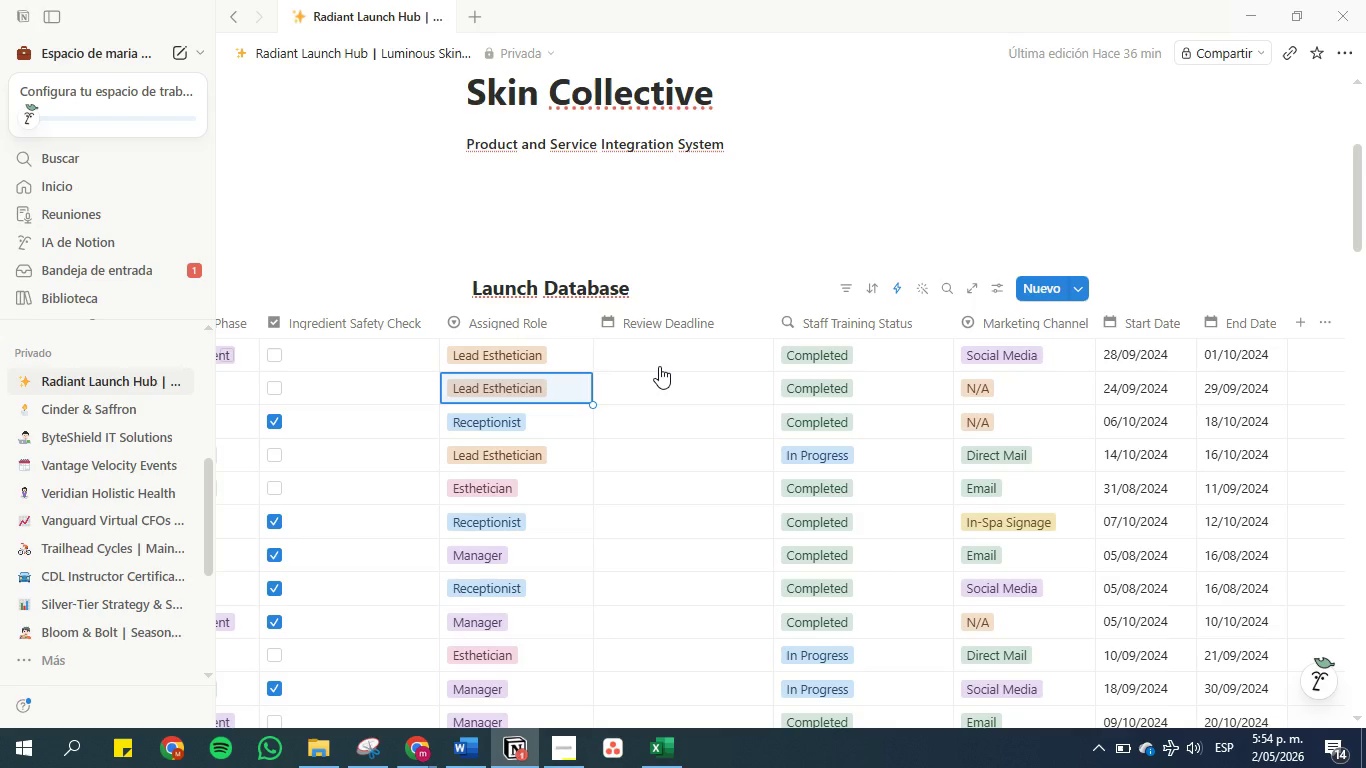 
key(Control+Z)
 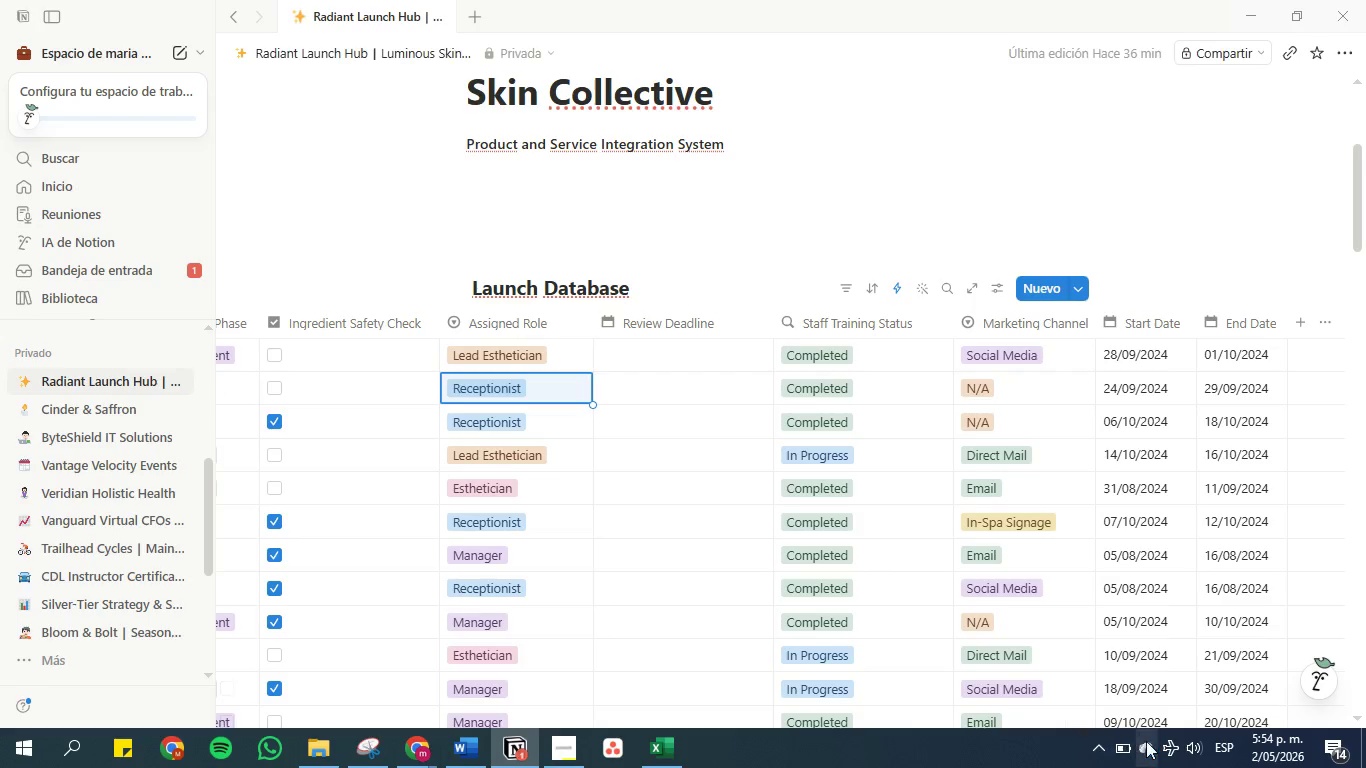 
left_click([1178, 747])
 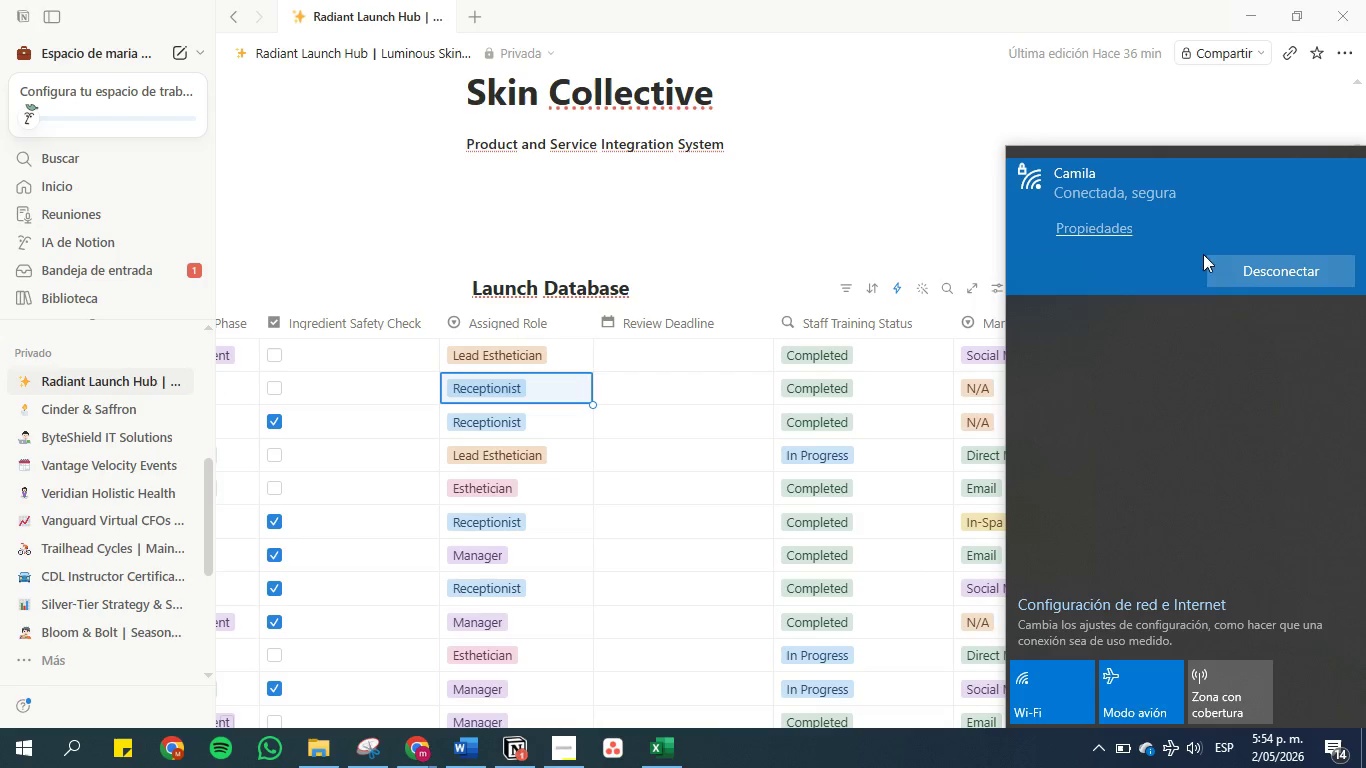 
left_click([1241, 274])
 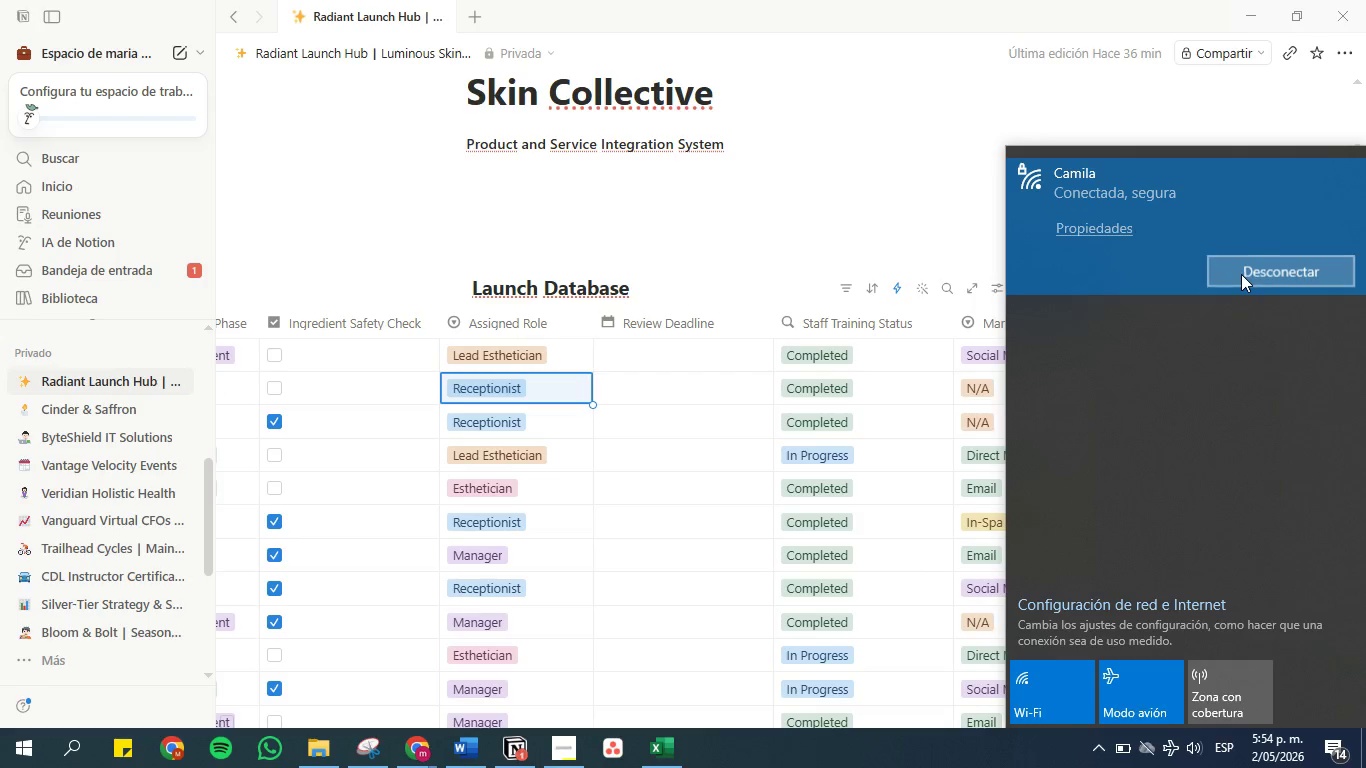 
mouse_move([1202, 132])
 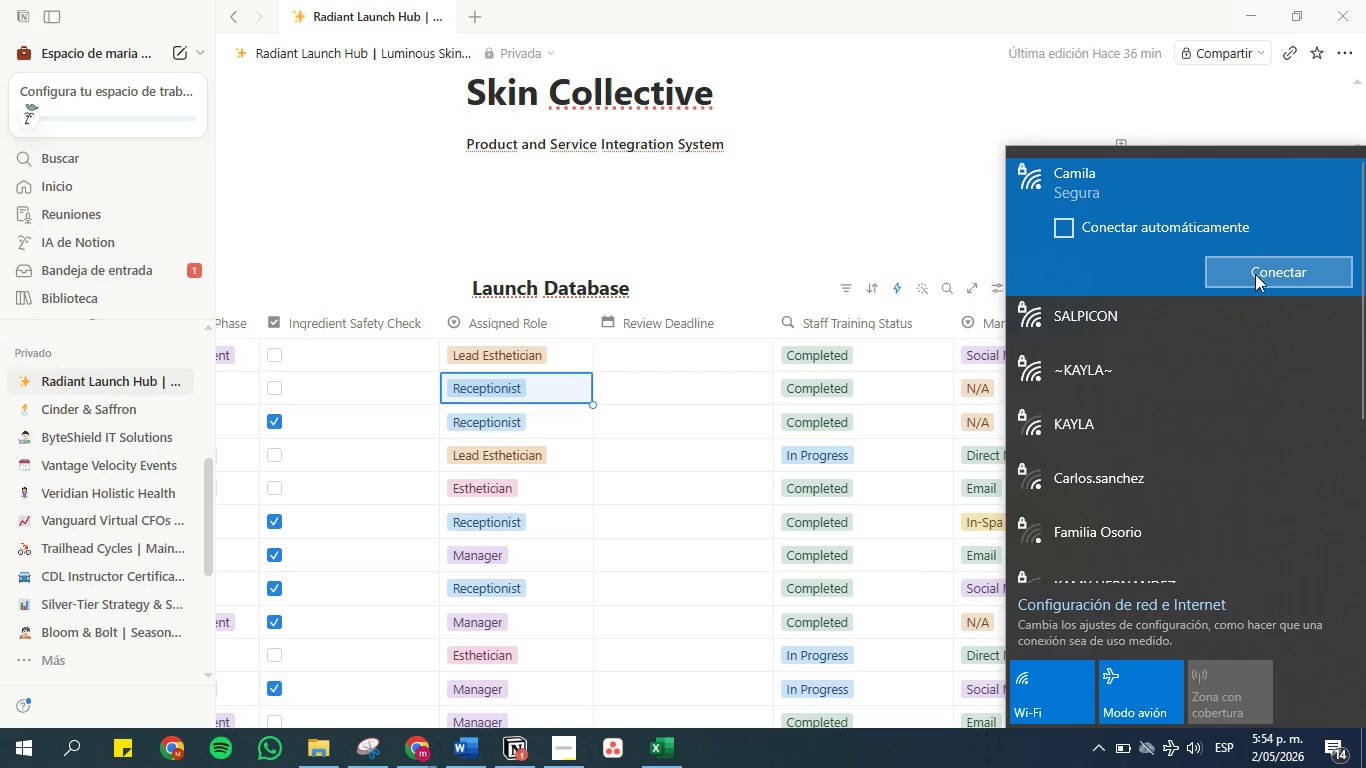 
left_click([1255, 275])
 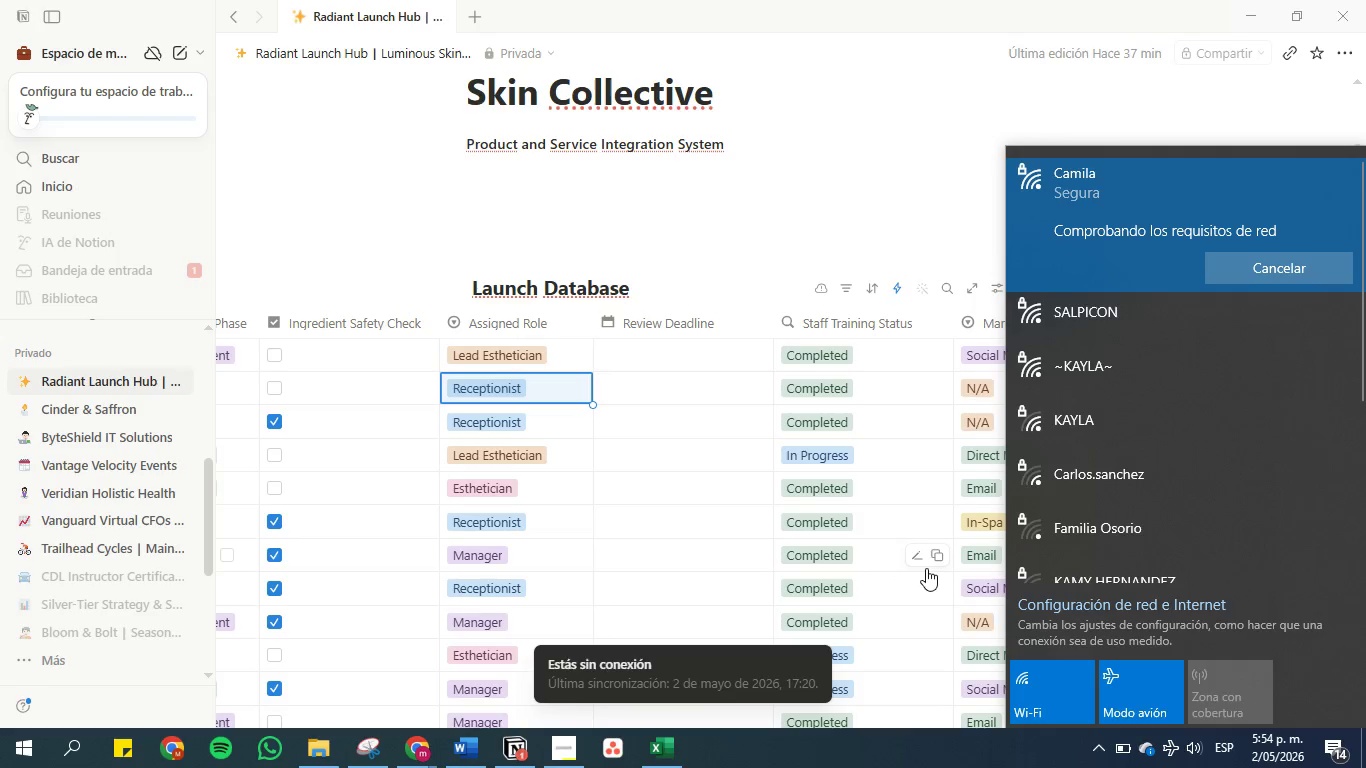 
left_click([879, 763])
 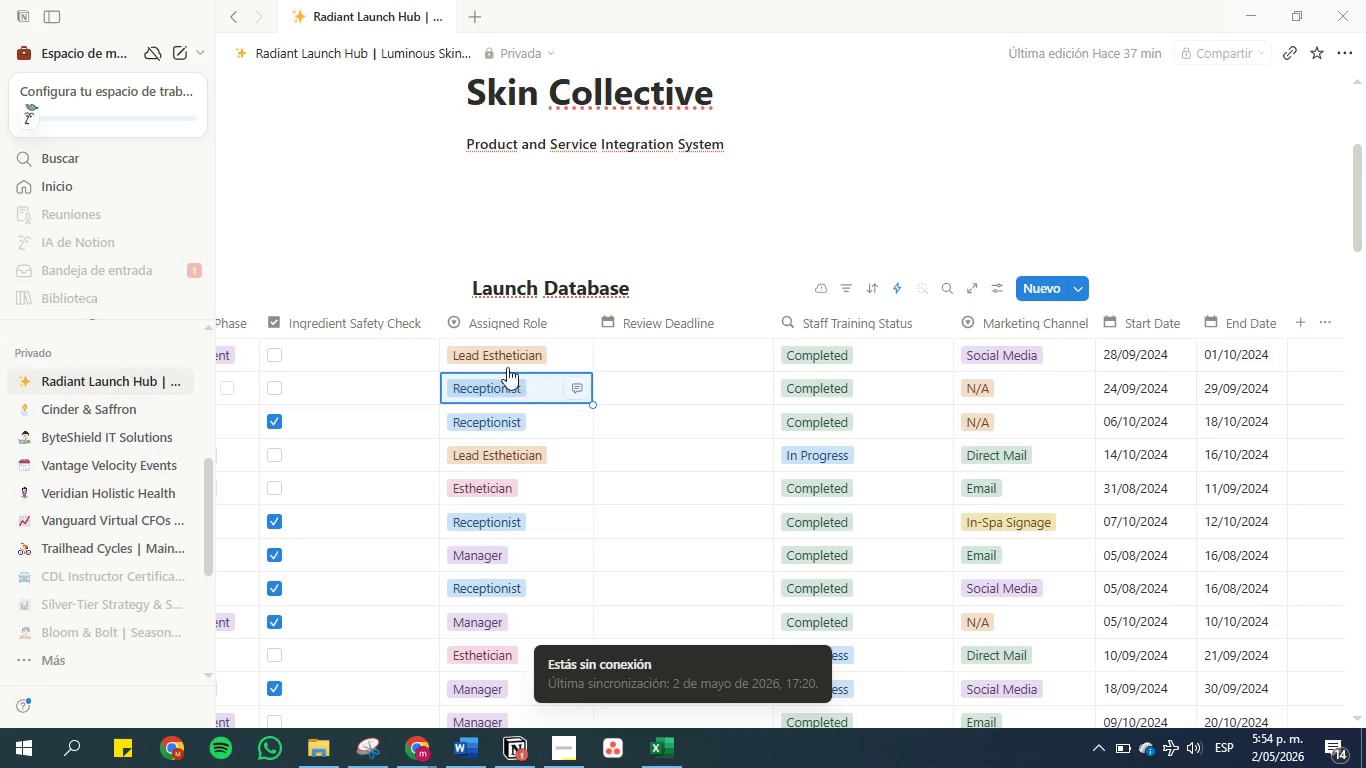 
left_click([500, 380])
 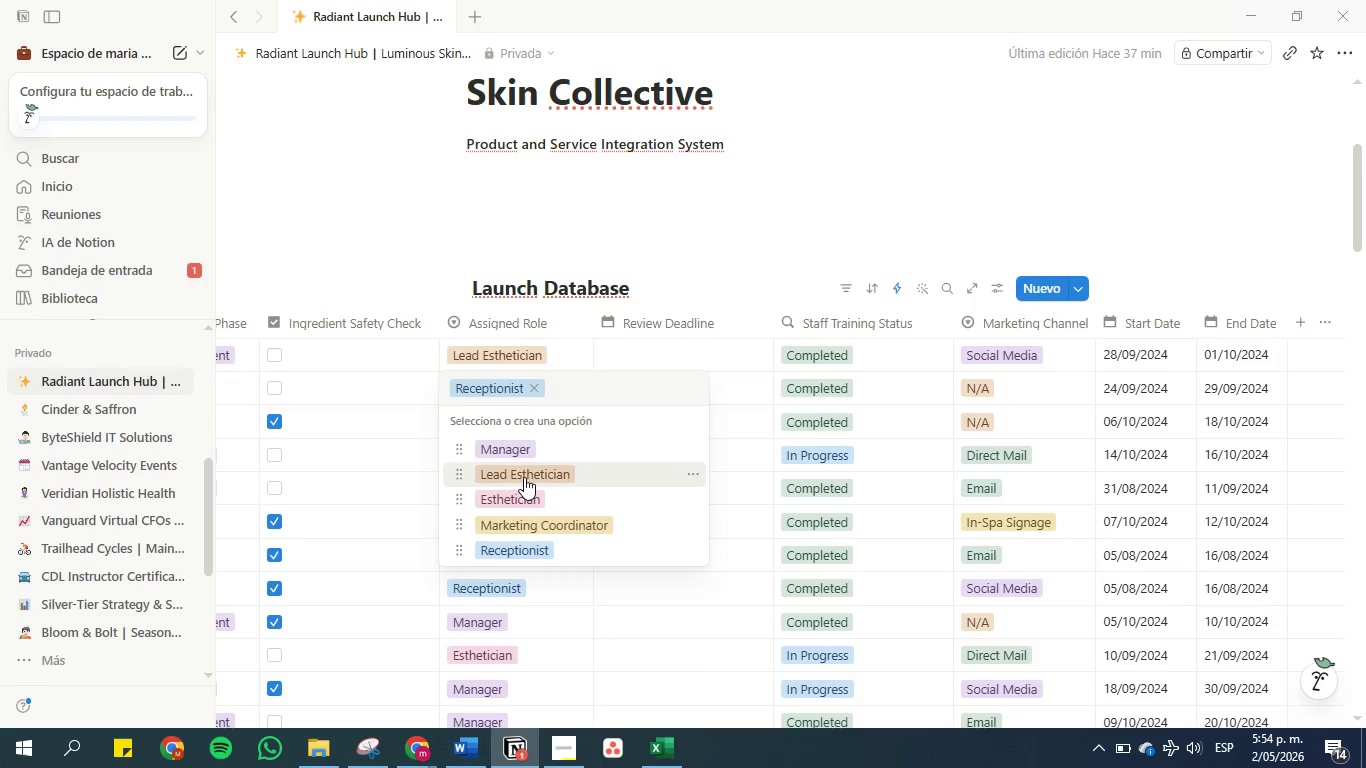 
left_click([526, 473])
 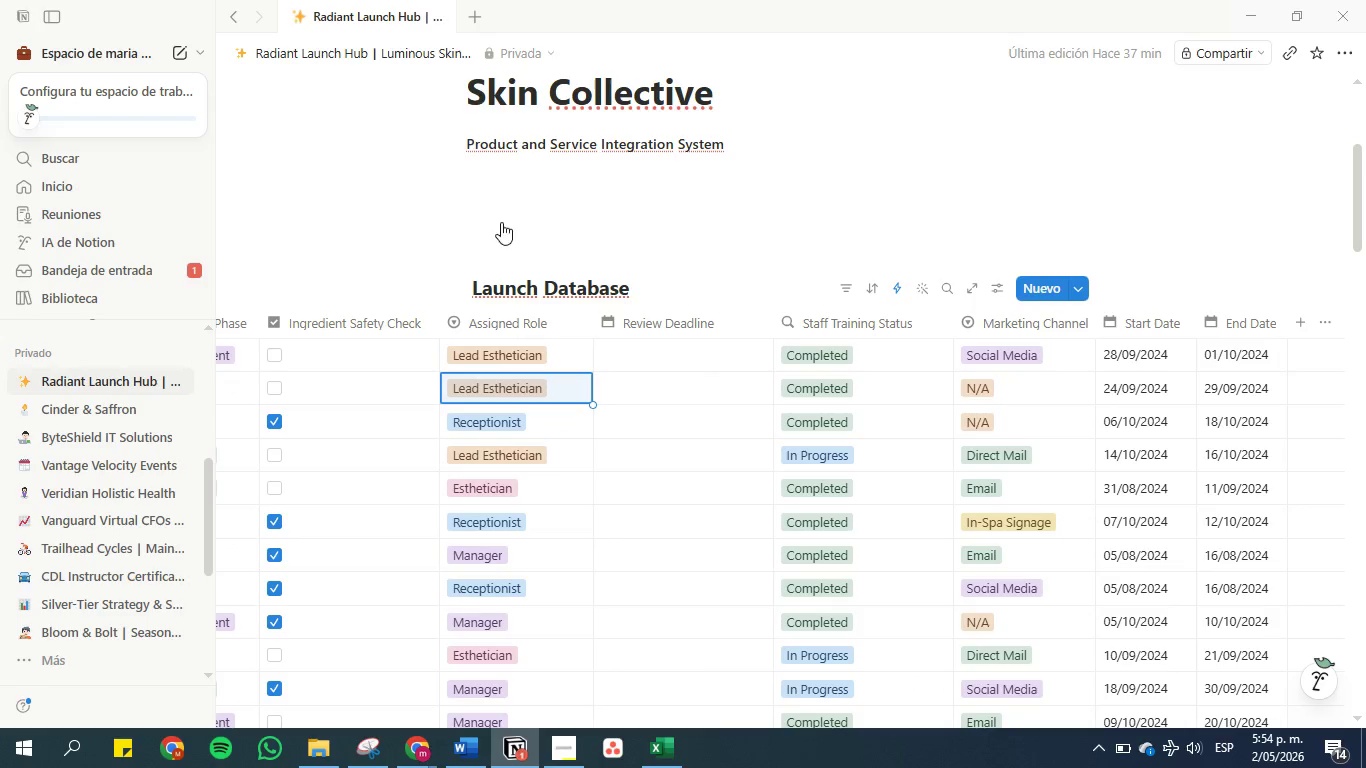 
mouse_move([528, 287])
 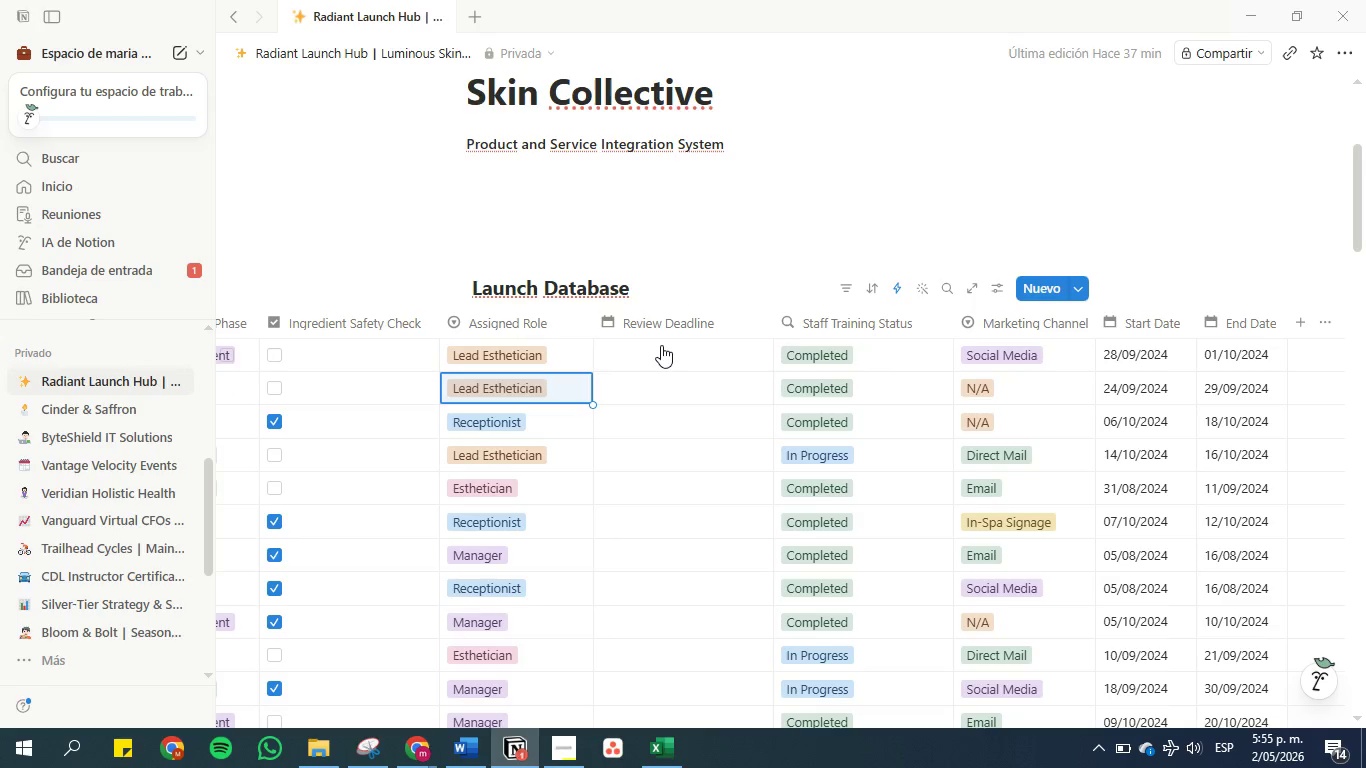 
wait(6.11)
 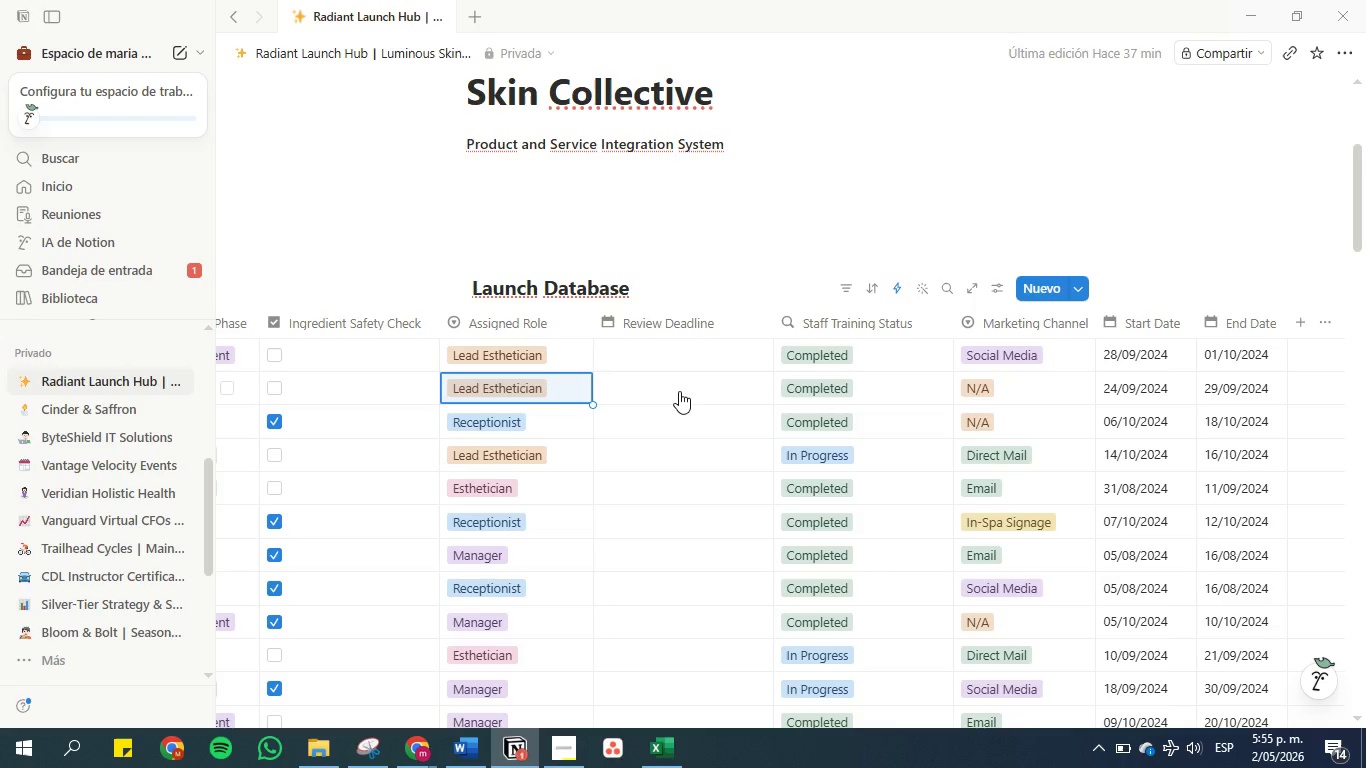 
left_click([905, 287])
 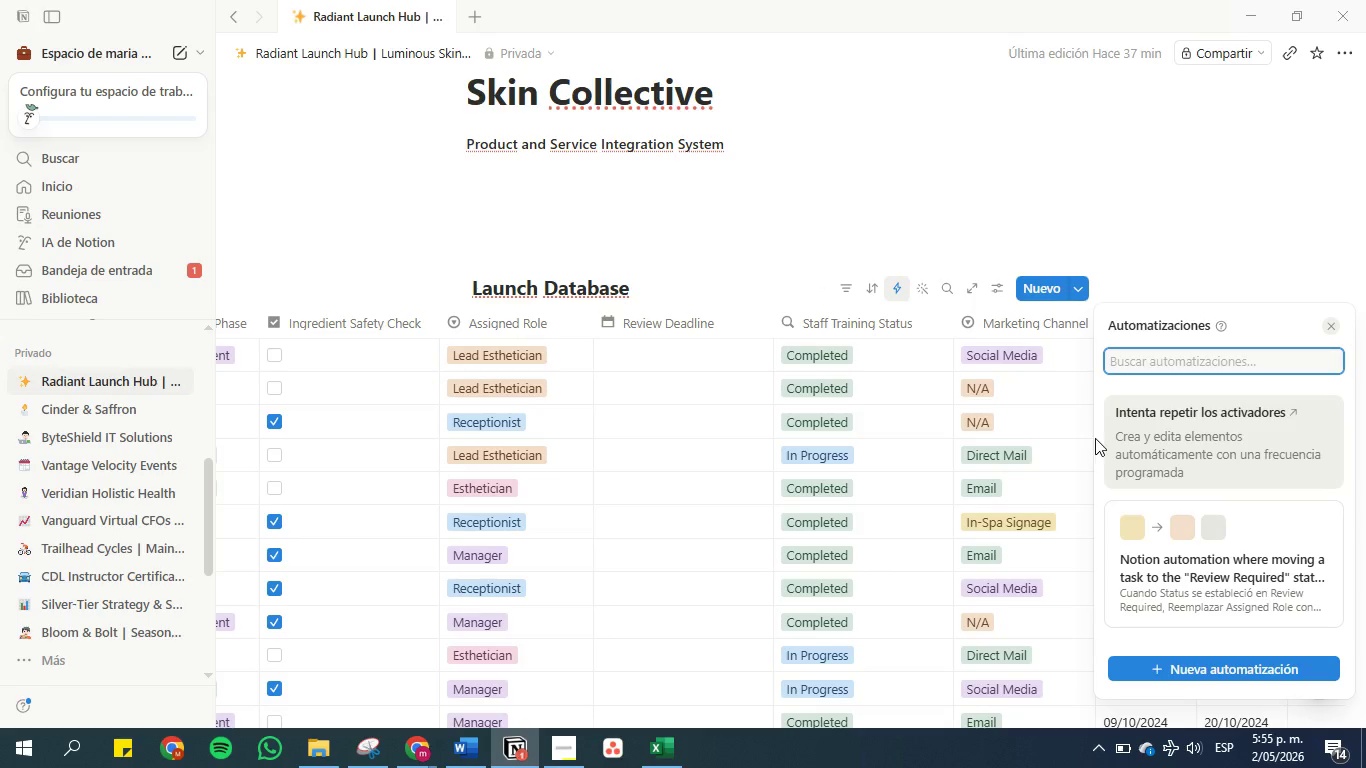 
left_click([1185, 536])
 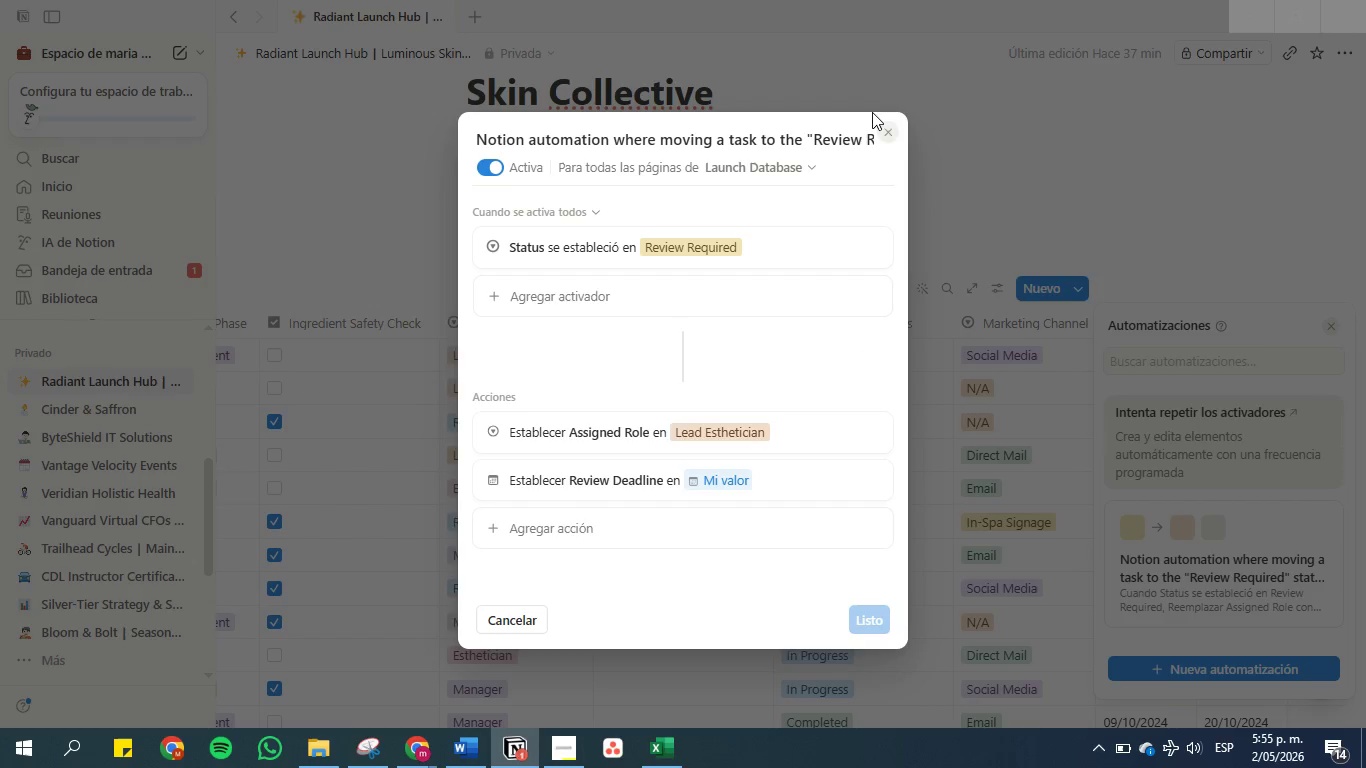 
left_click([859, 68])
 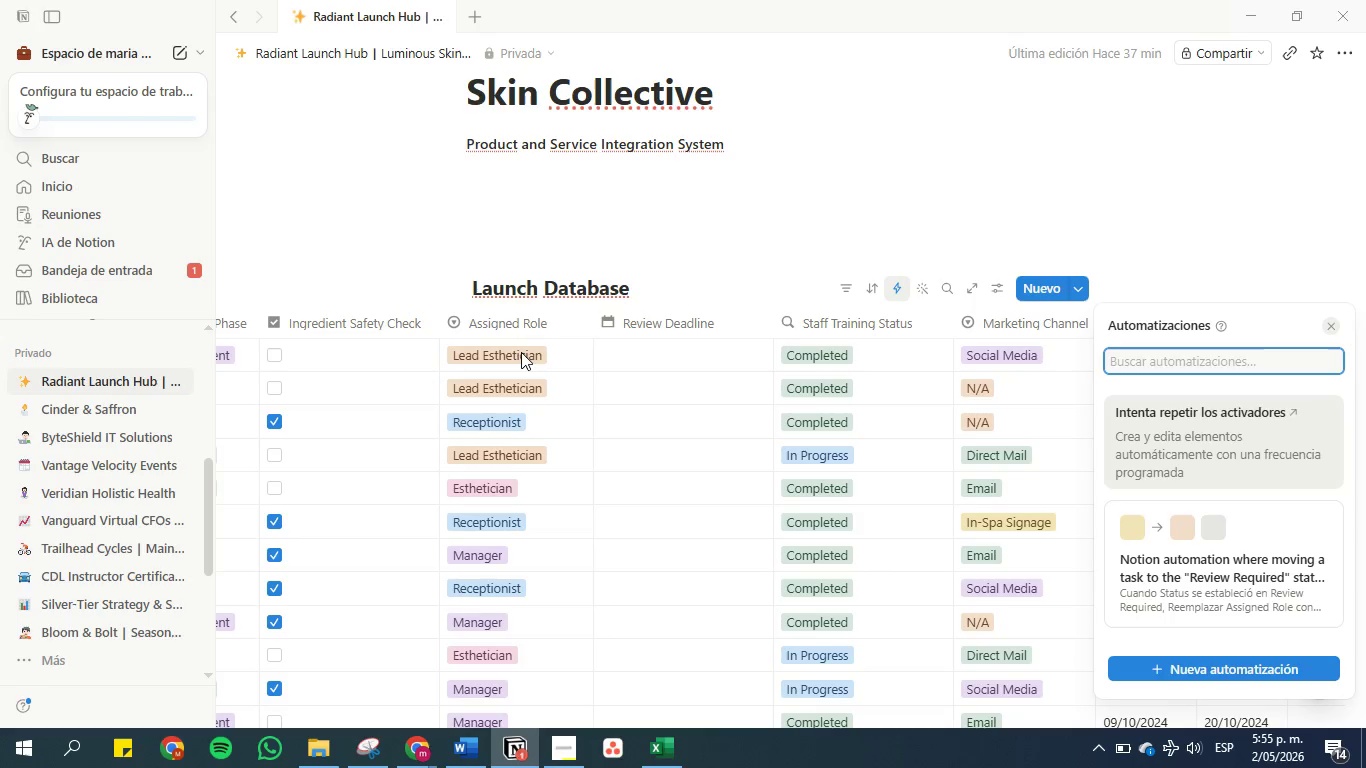 
left_click([521, 352])
 